 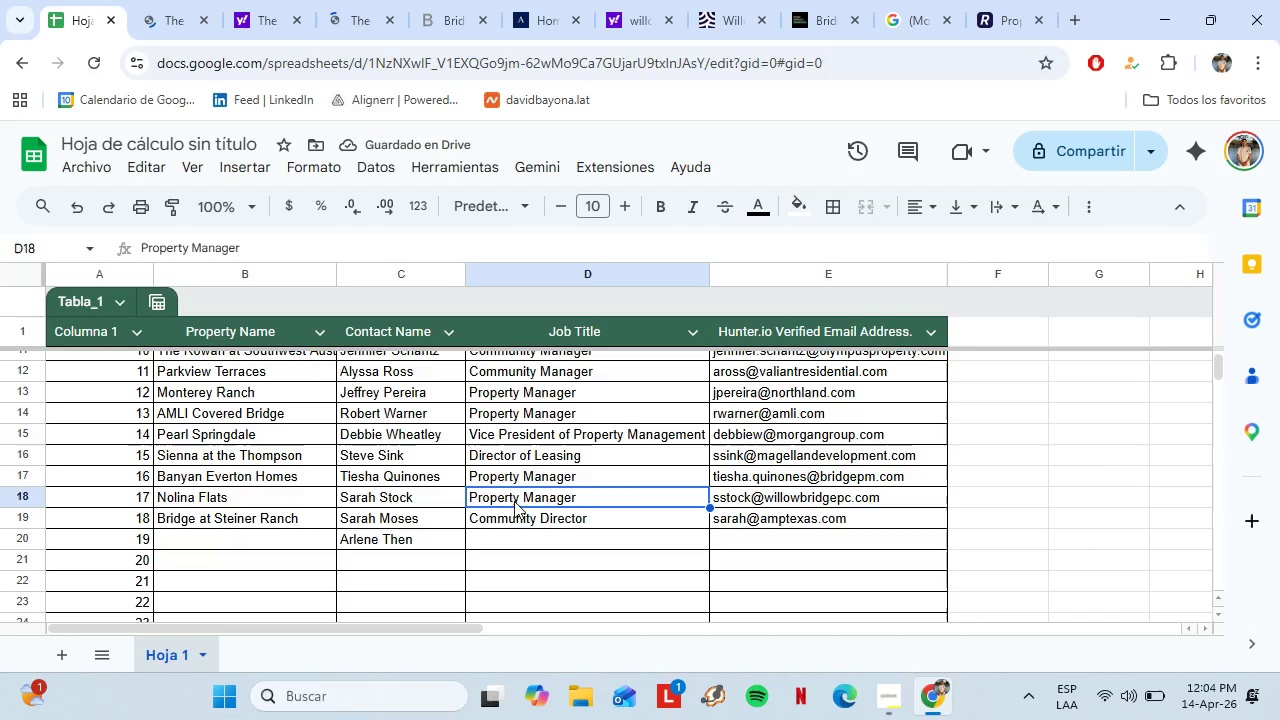 
key(Control+C)
 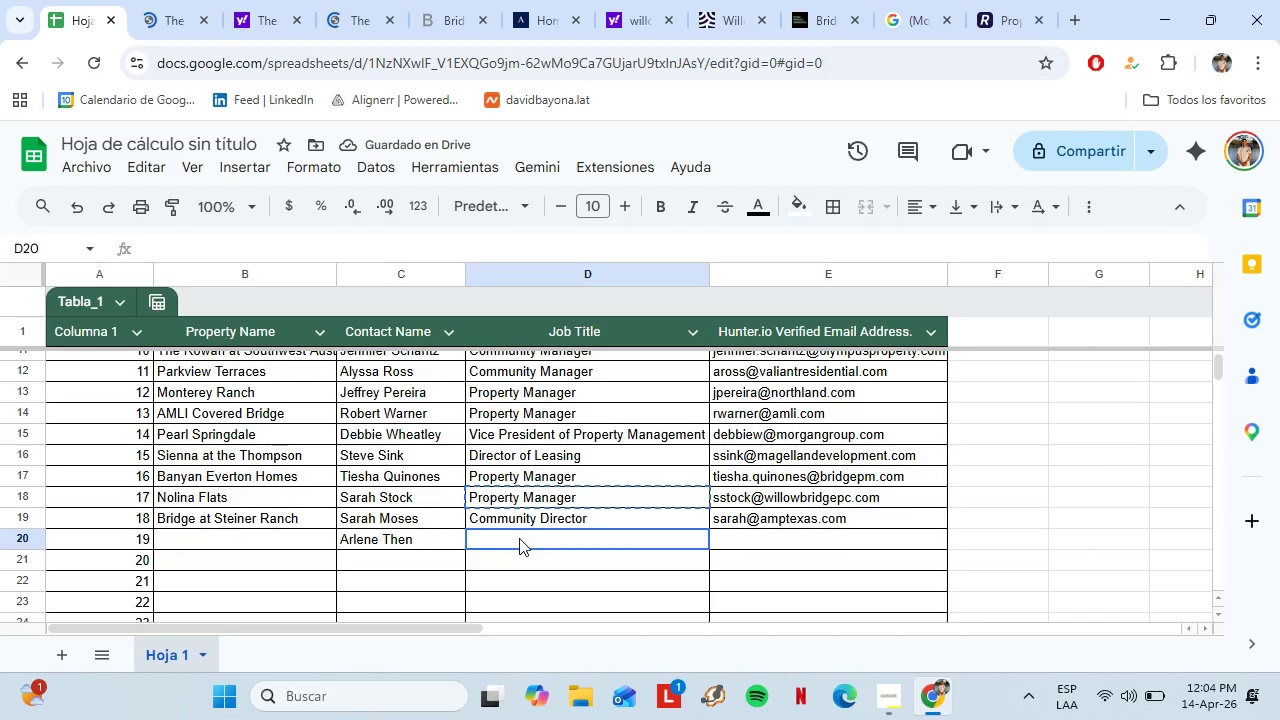 
left_click([519, 538])
 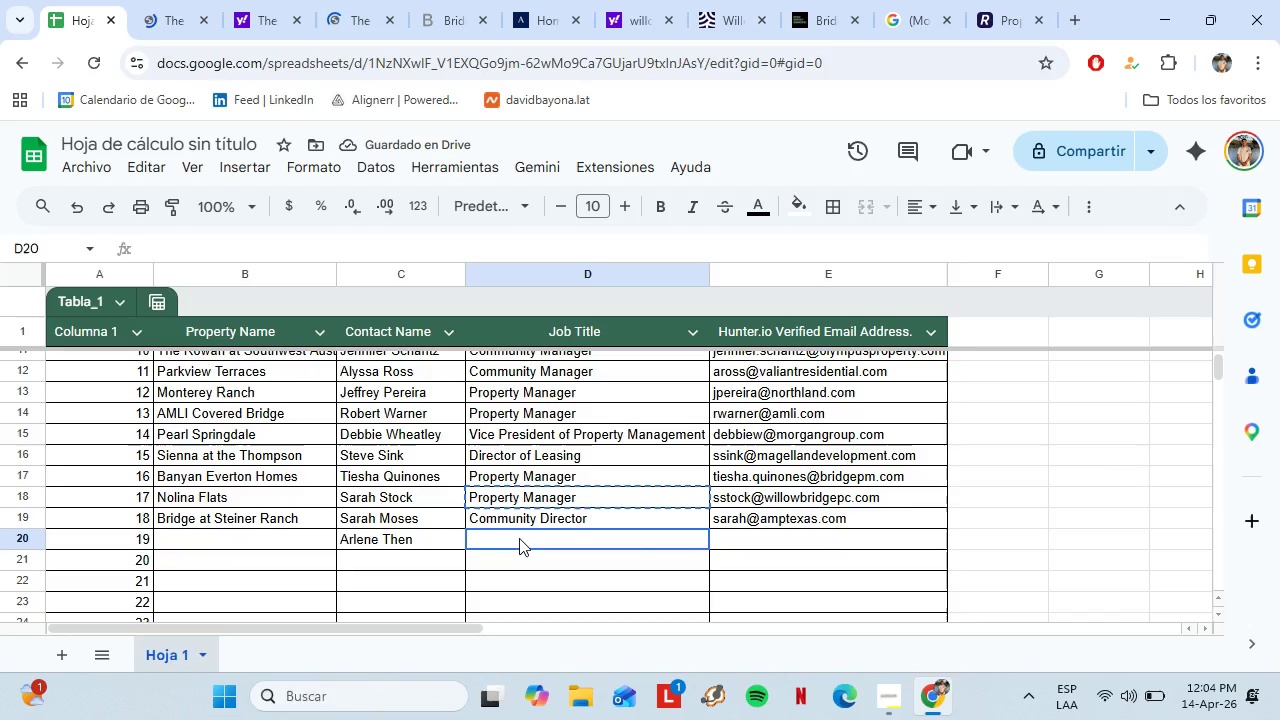 
key(Control+V)
 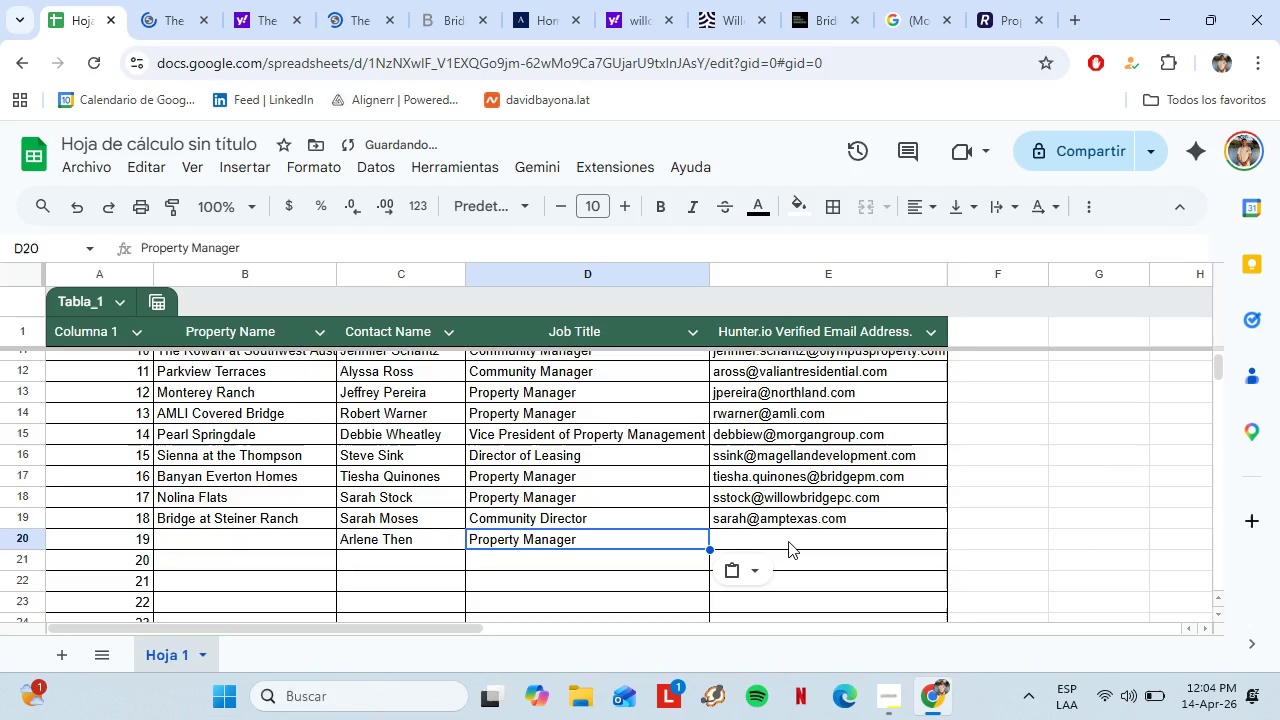 
left_click([319, 544])
 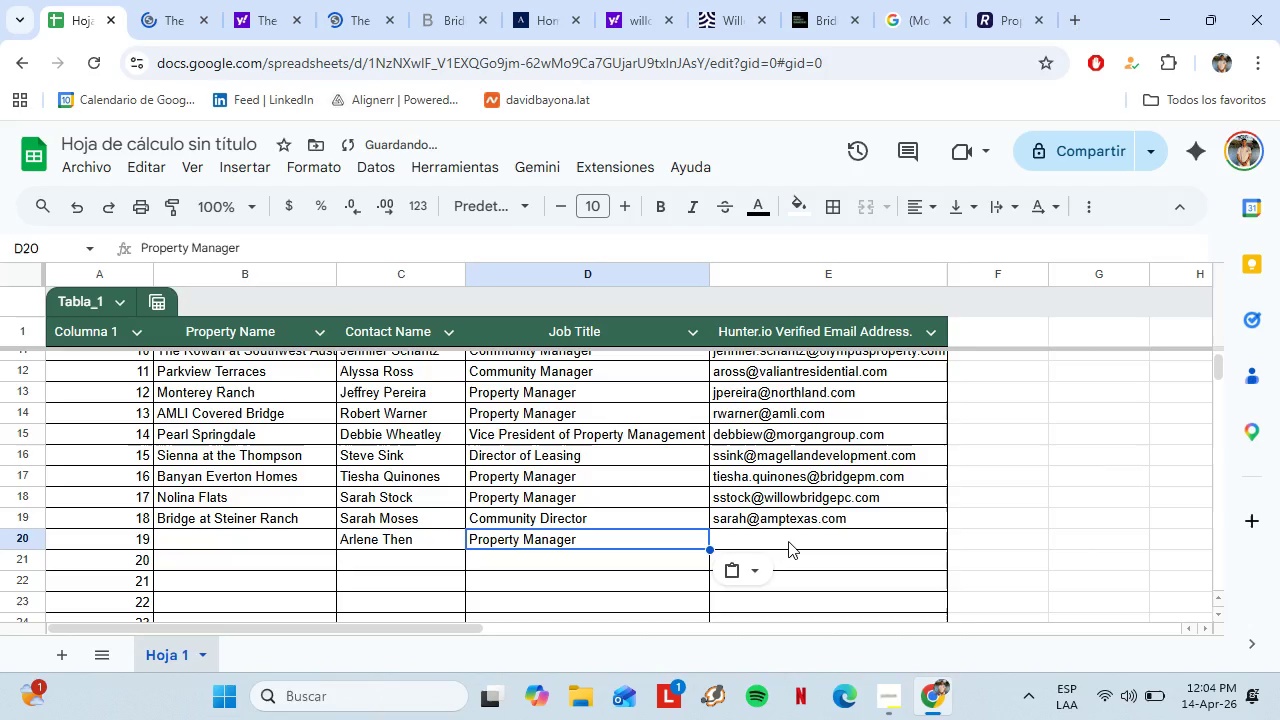 
left_click([179, 0])
 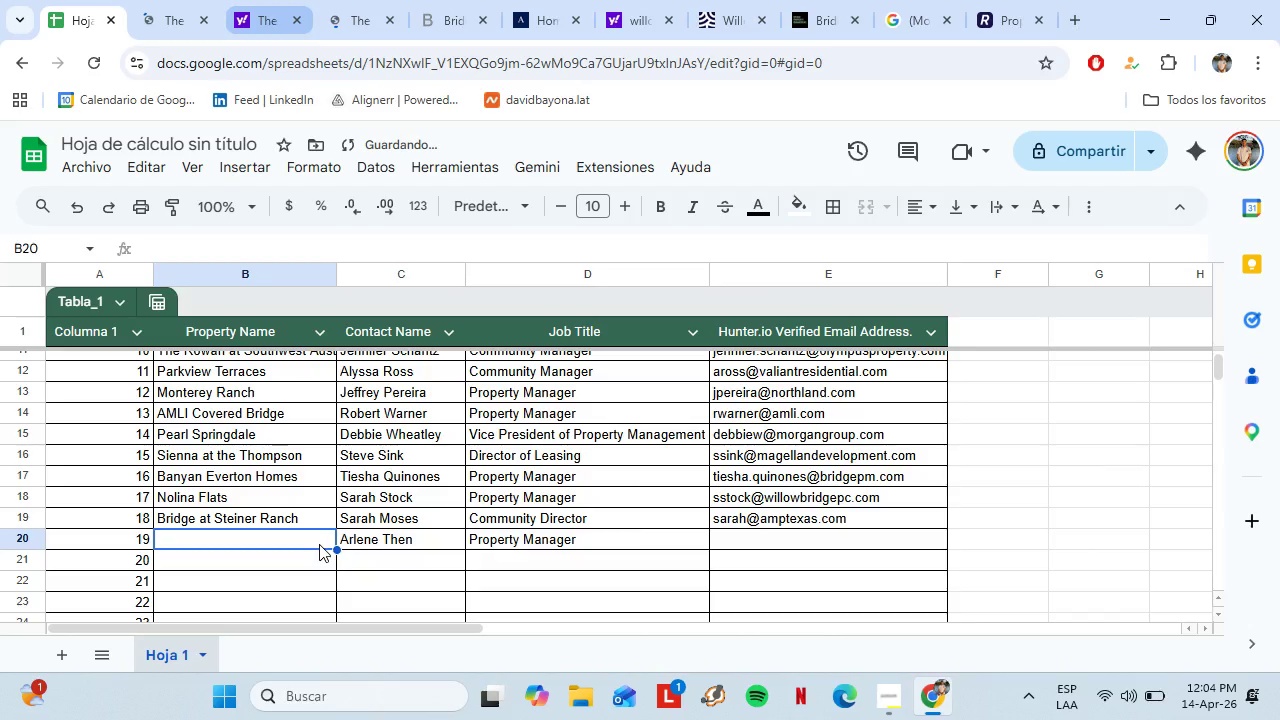 
left_click_drag(start_coordinate=[40, 196], to_coordinate=[341, 195])
 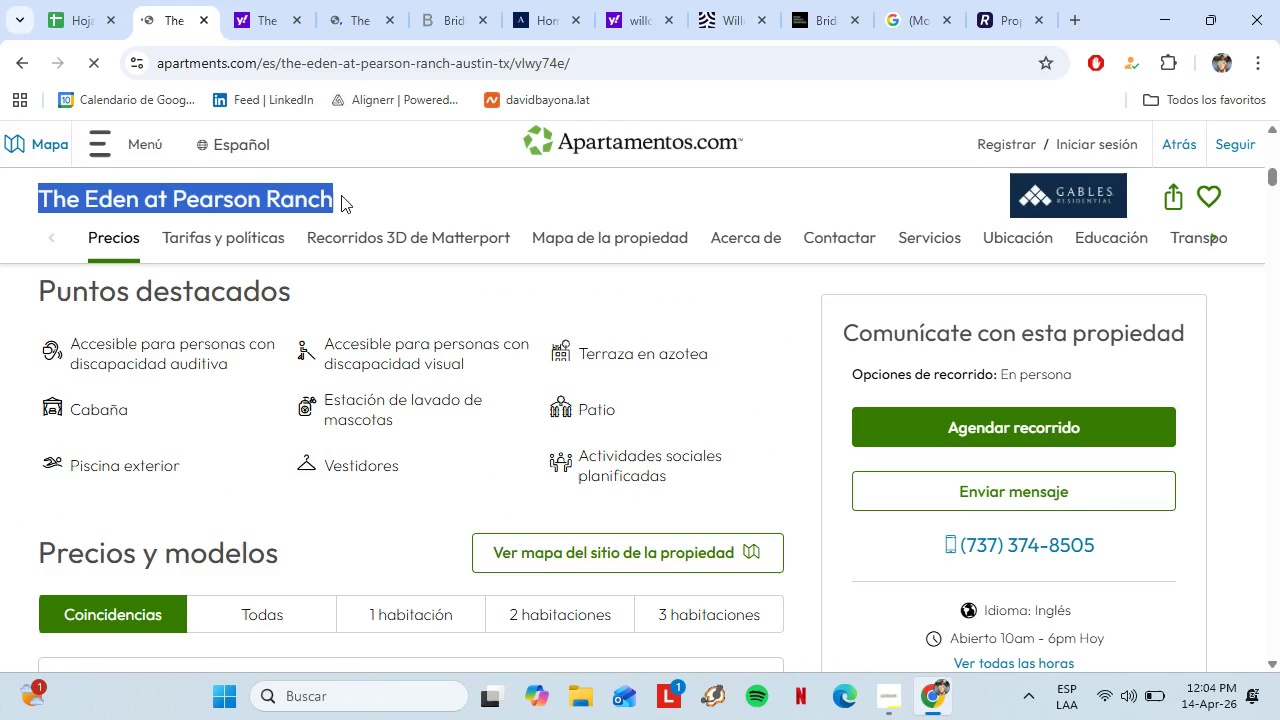 
key(Control+C)
 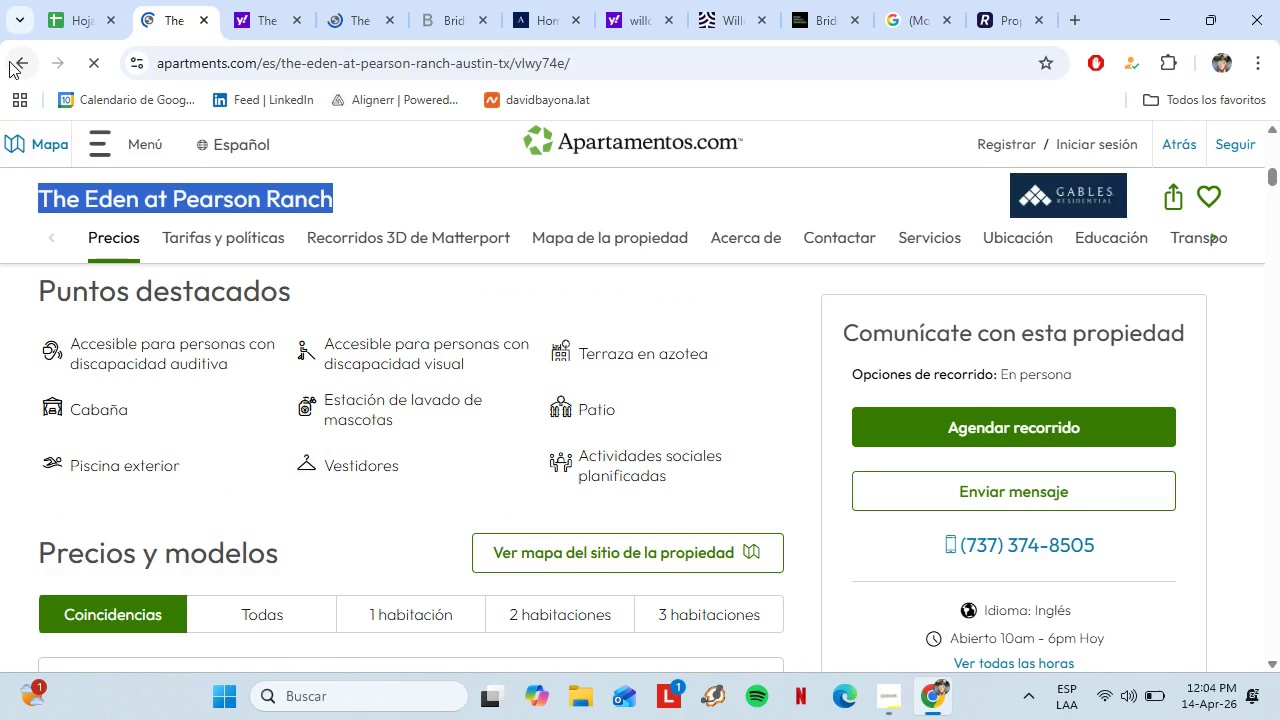 
left_click([29, 57])
 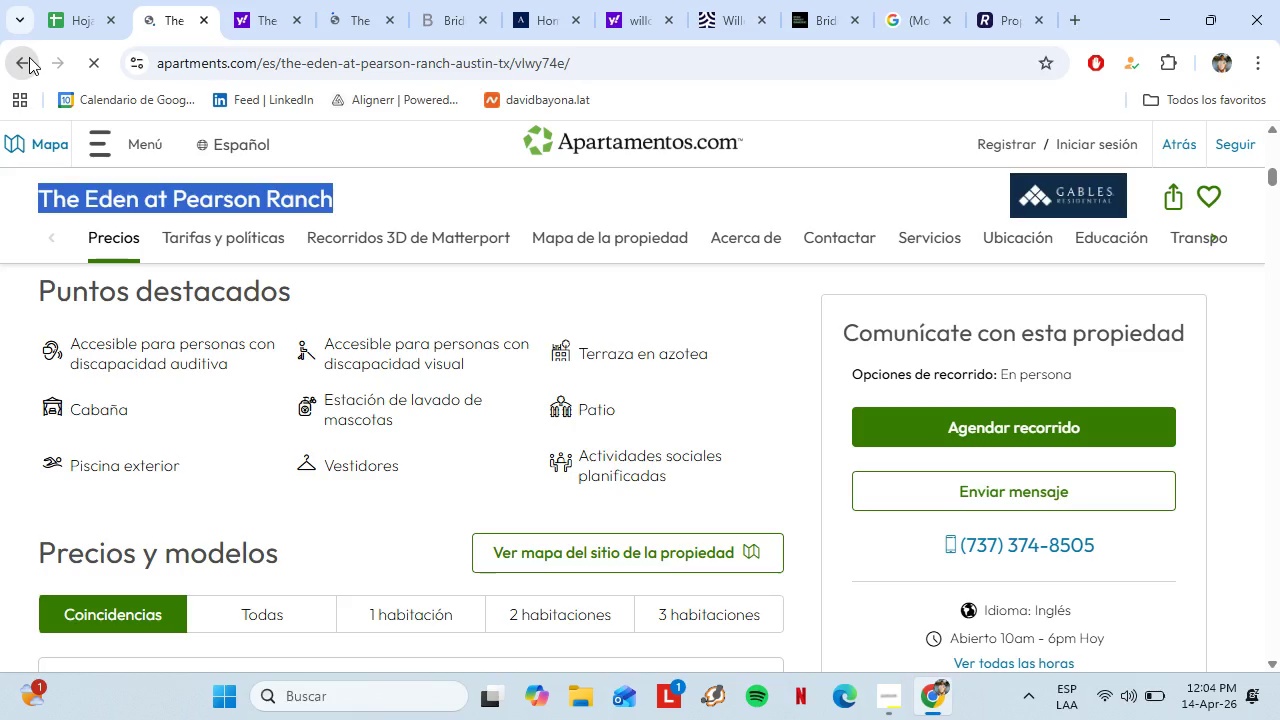 
left_click([365, 16])
 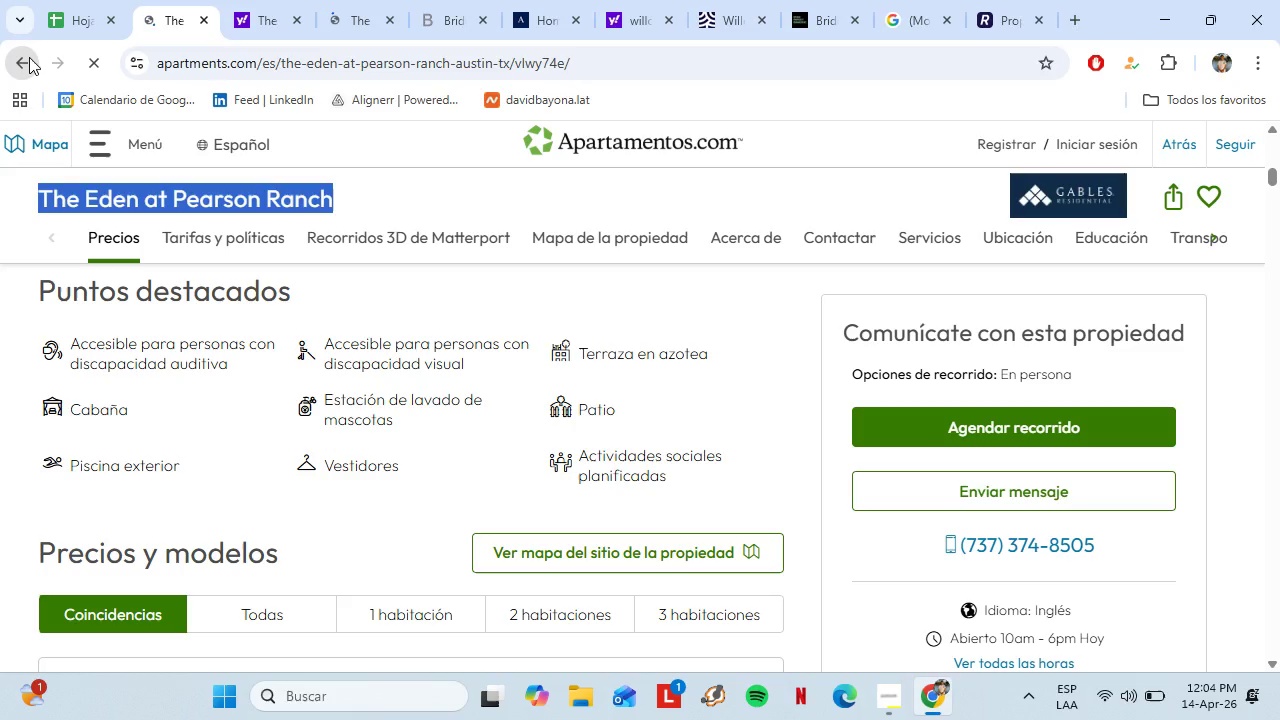 
left_click([387, 24])
 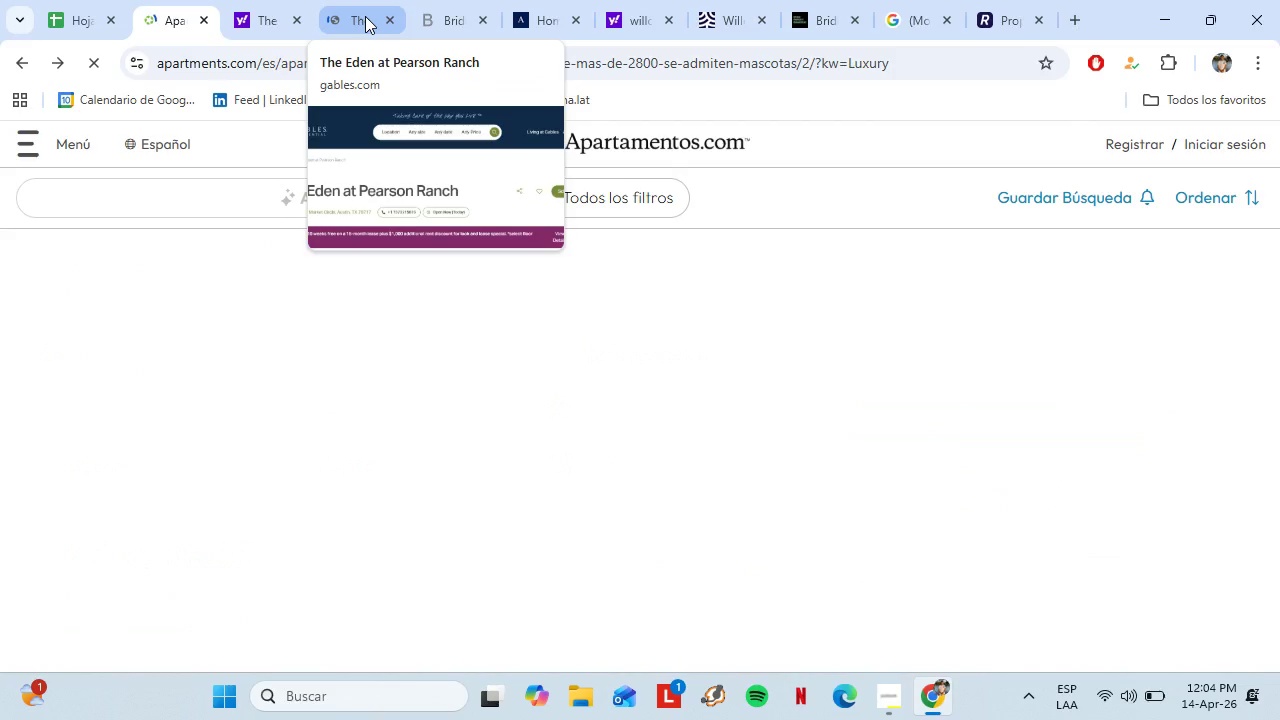 
left_click([79, 0])
 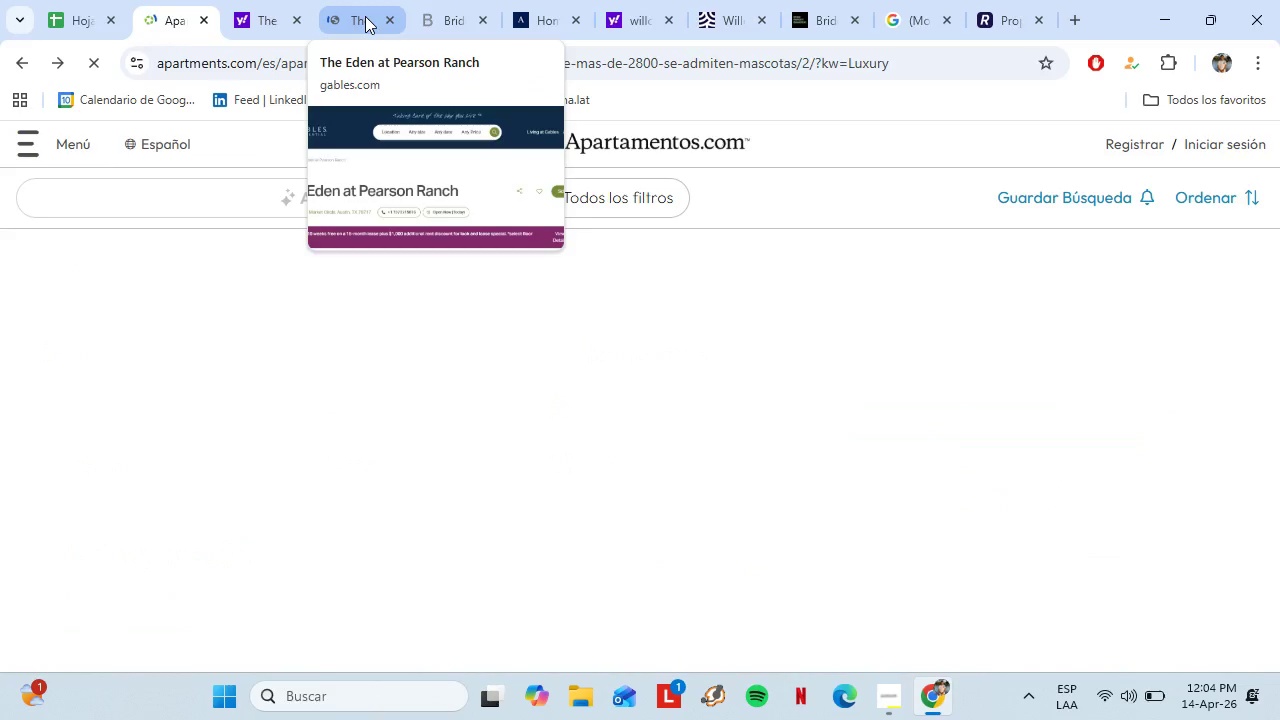 
key(Control+Shift+V)
 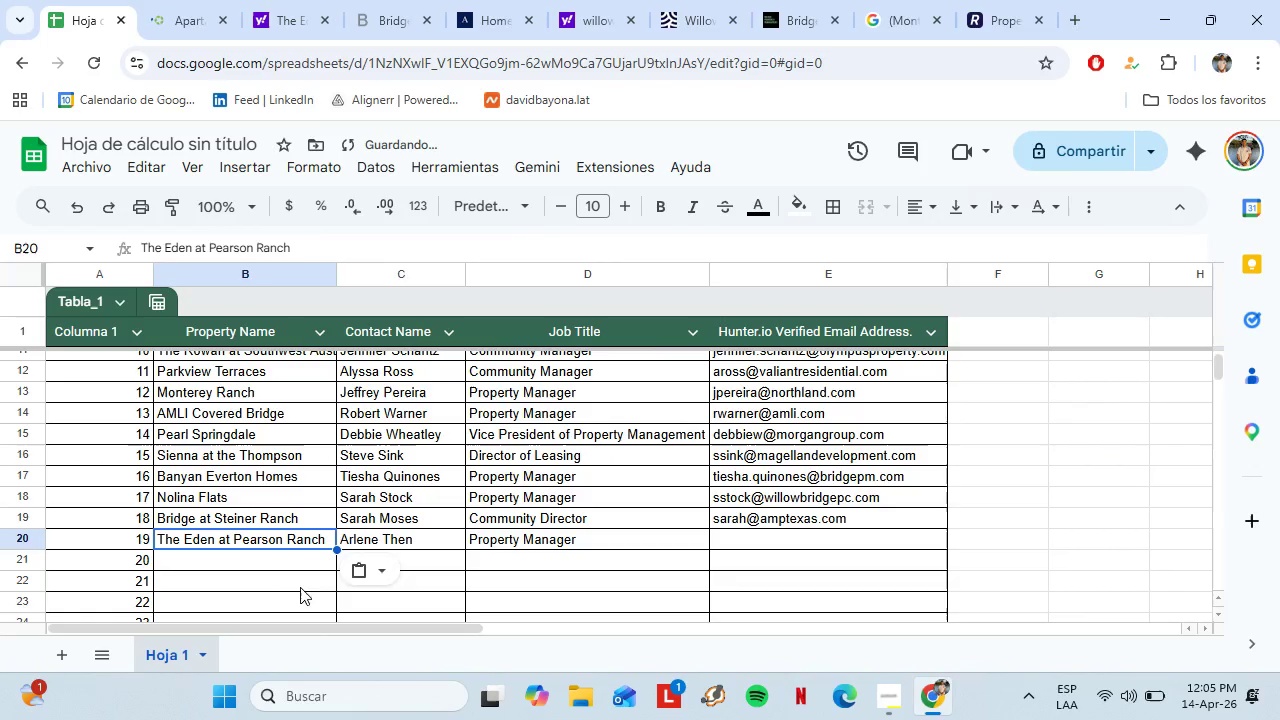 
left_click([279, 569])
 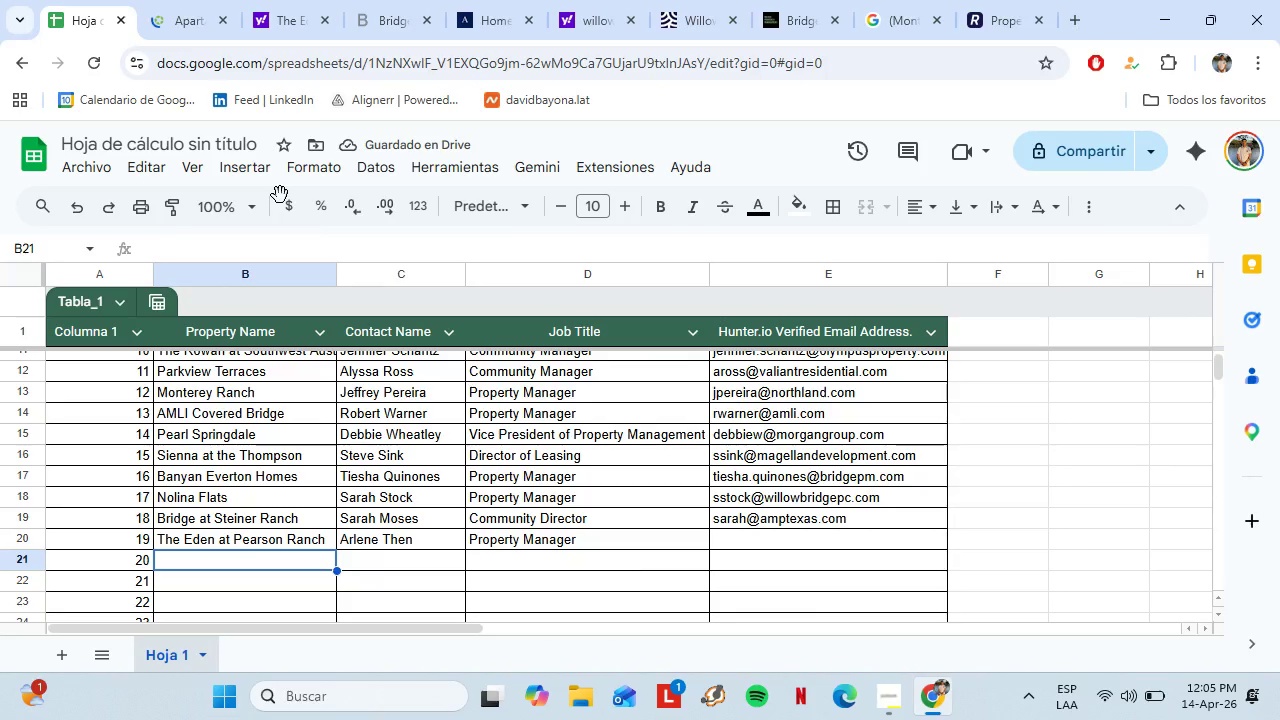 
left_click([149, 0])
 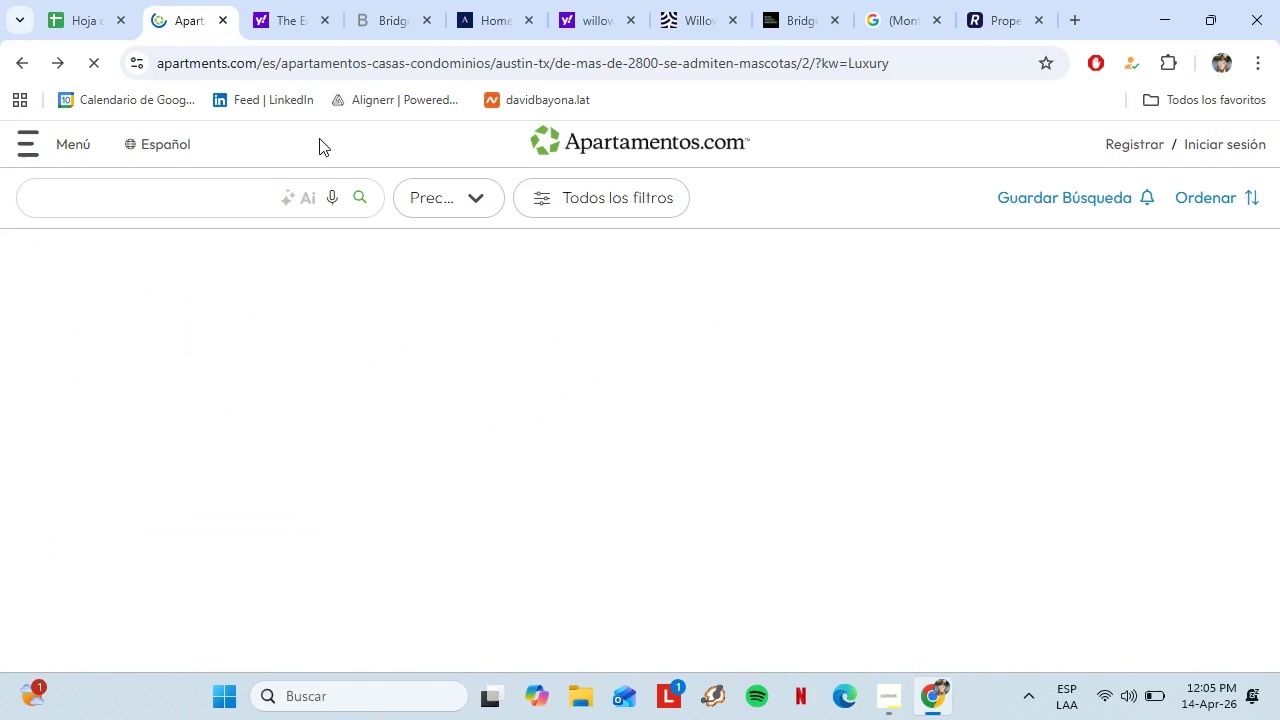 
left_click([286, 6])
 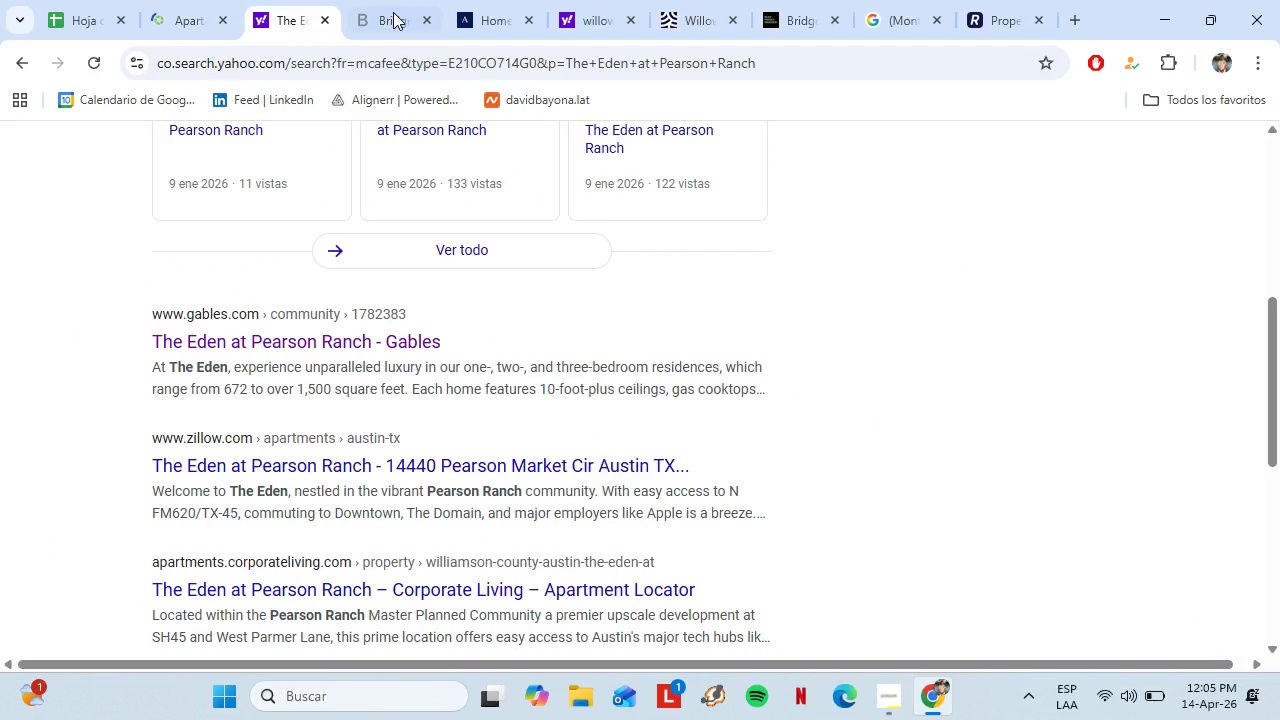 
left_click([401, 10])
 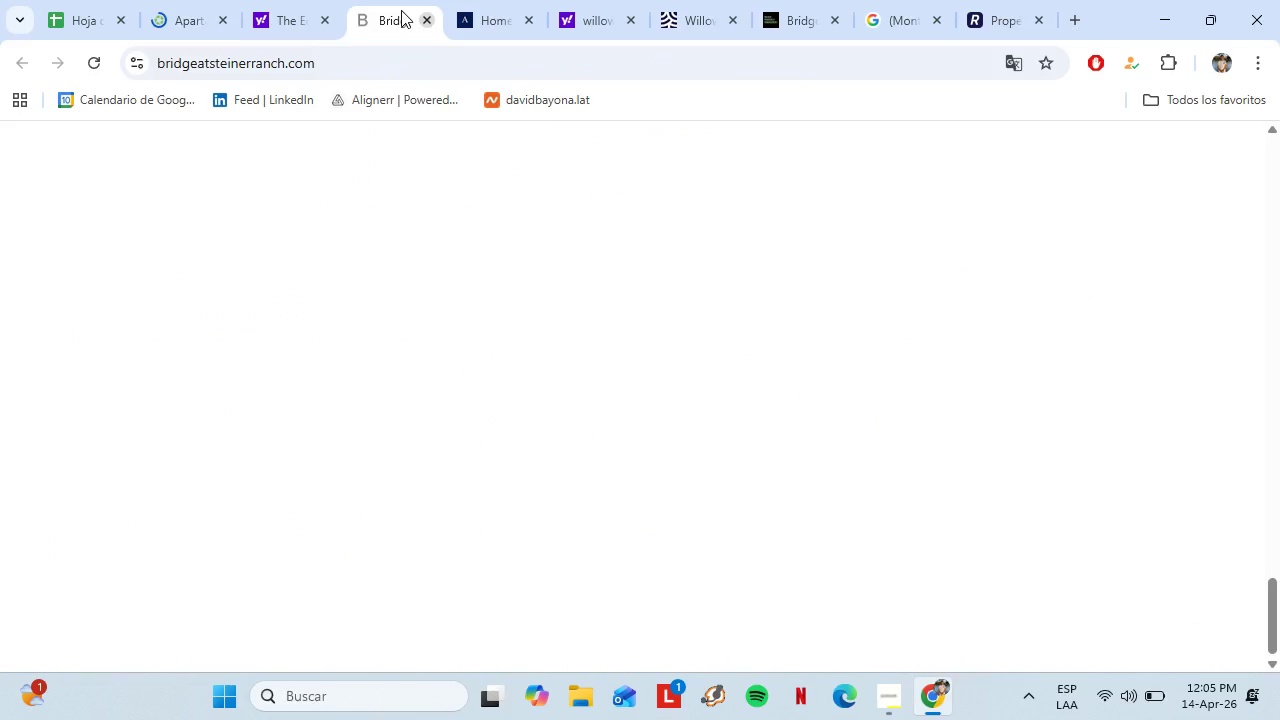 
left_click([430, 21])
 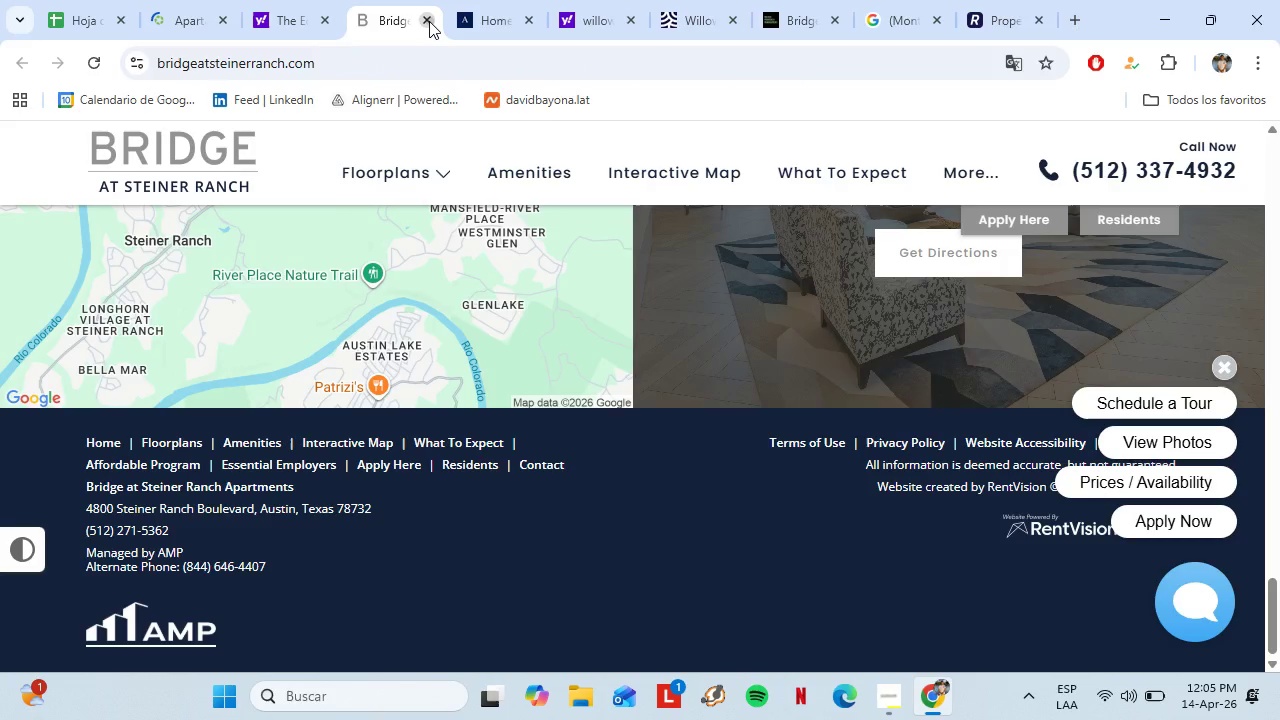 
left_click([429, 21])
 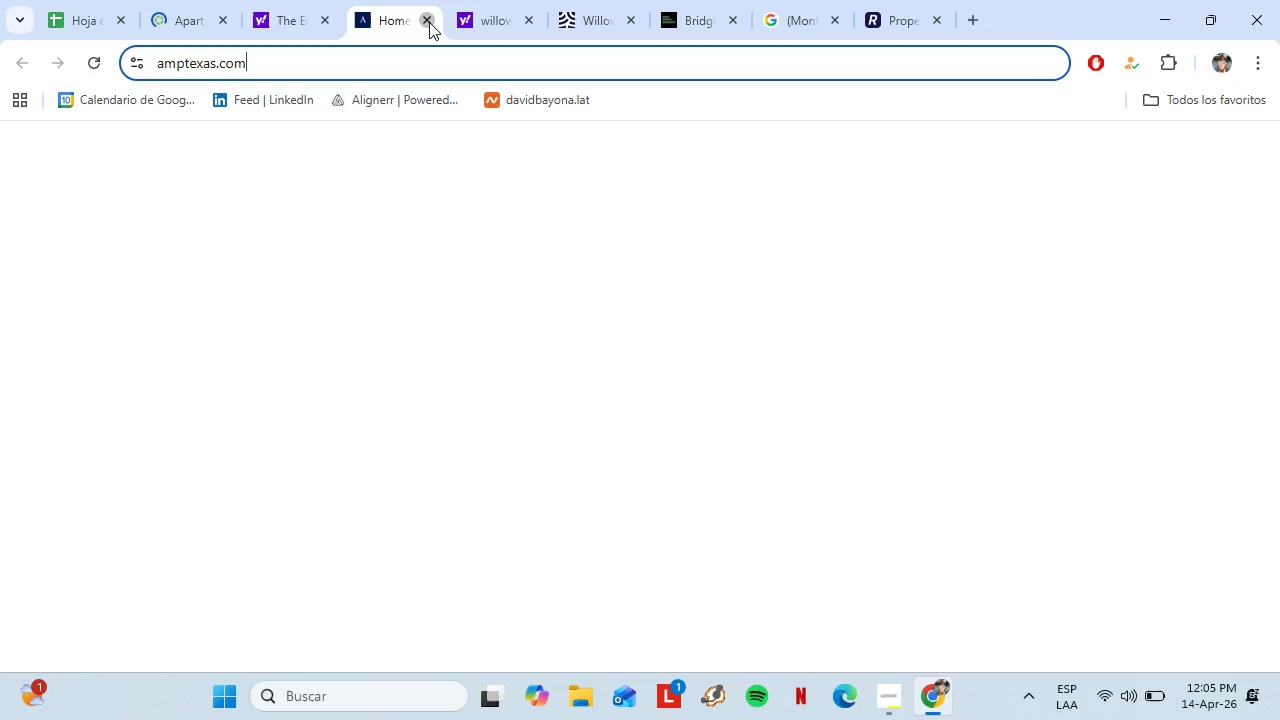 
double_click([429, 22])
 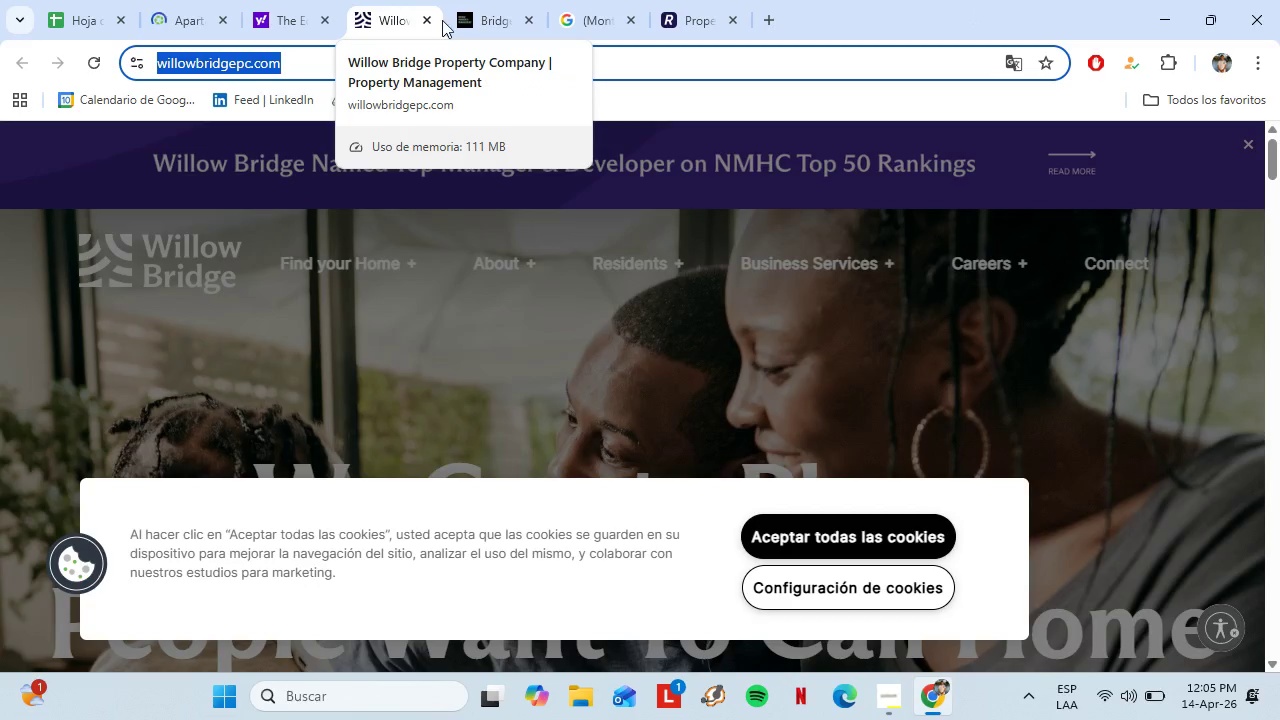 
left_click([425, 16])
 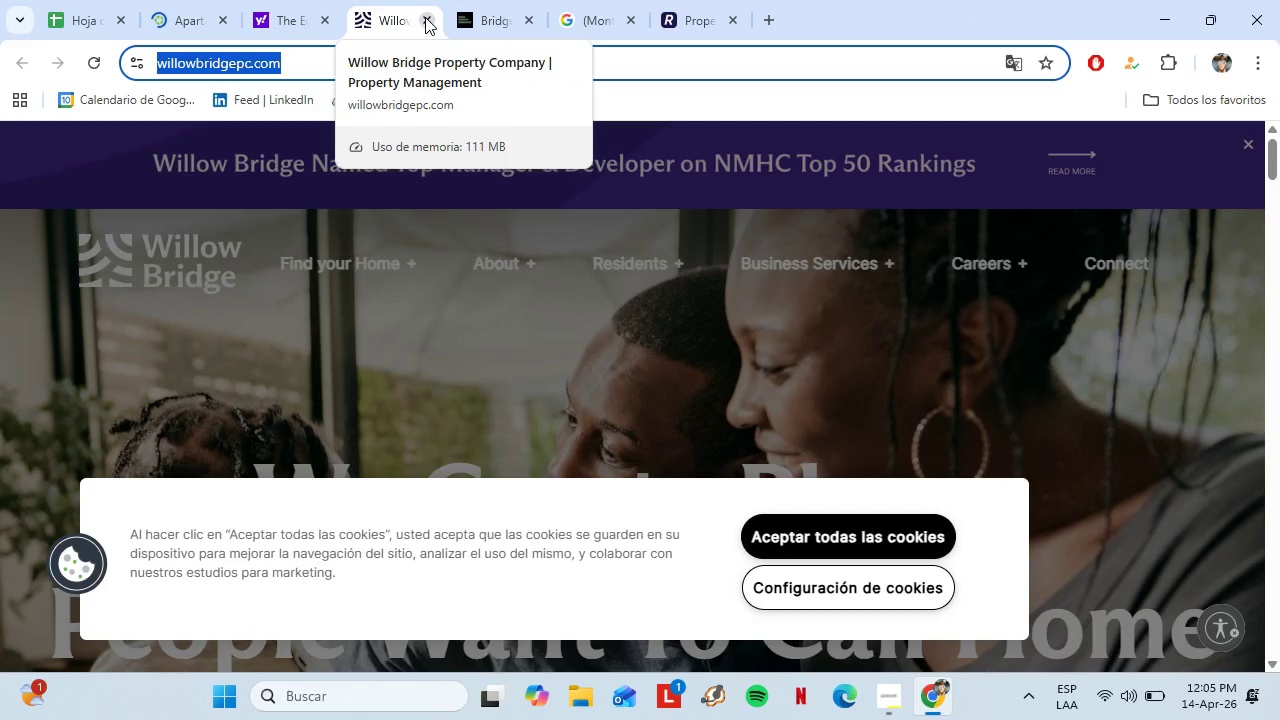 
left_click([420, 12])
 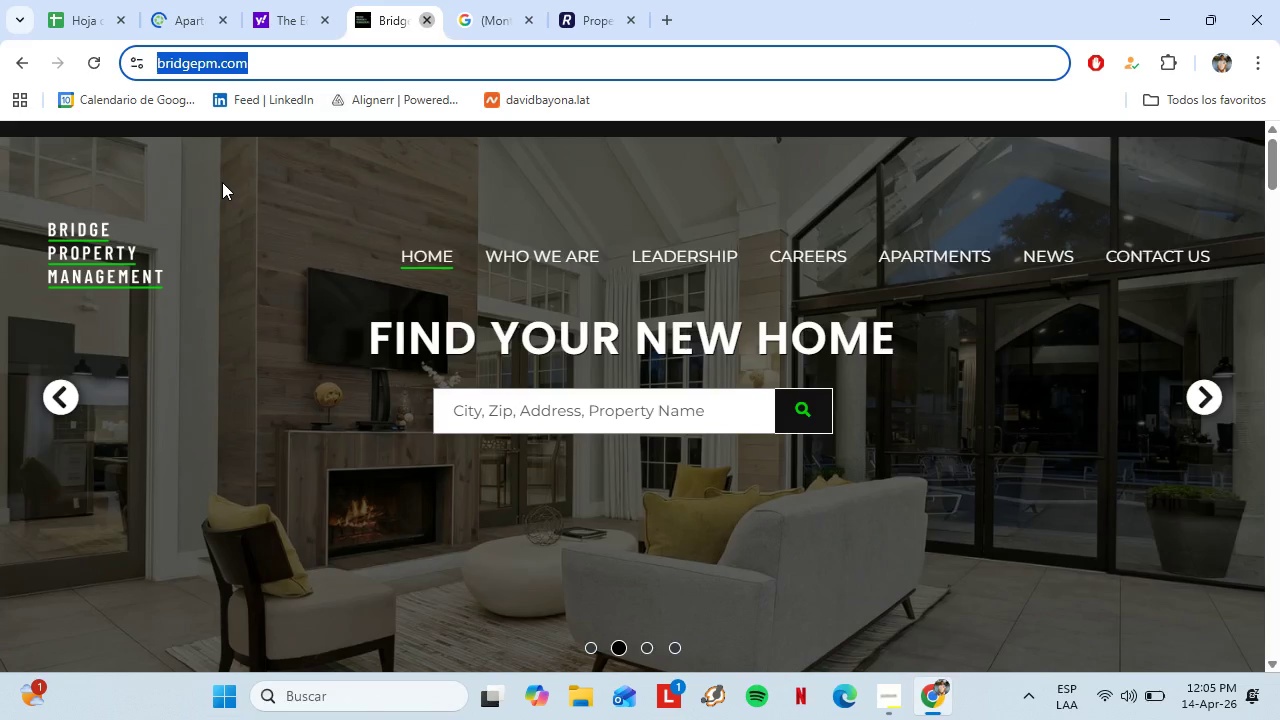 
left_click([87, 0])
 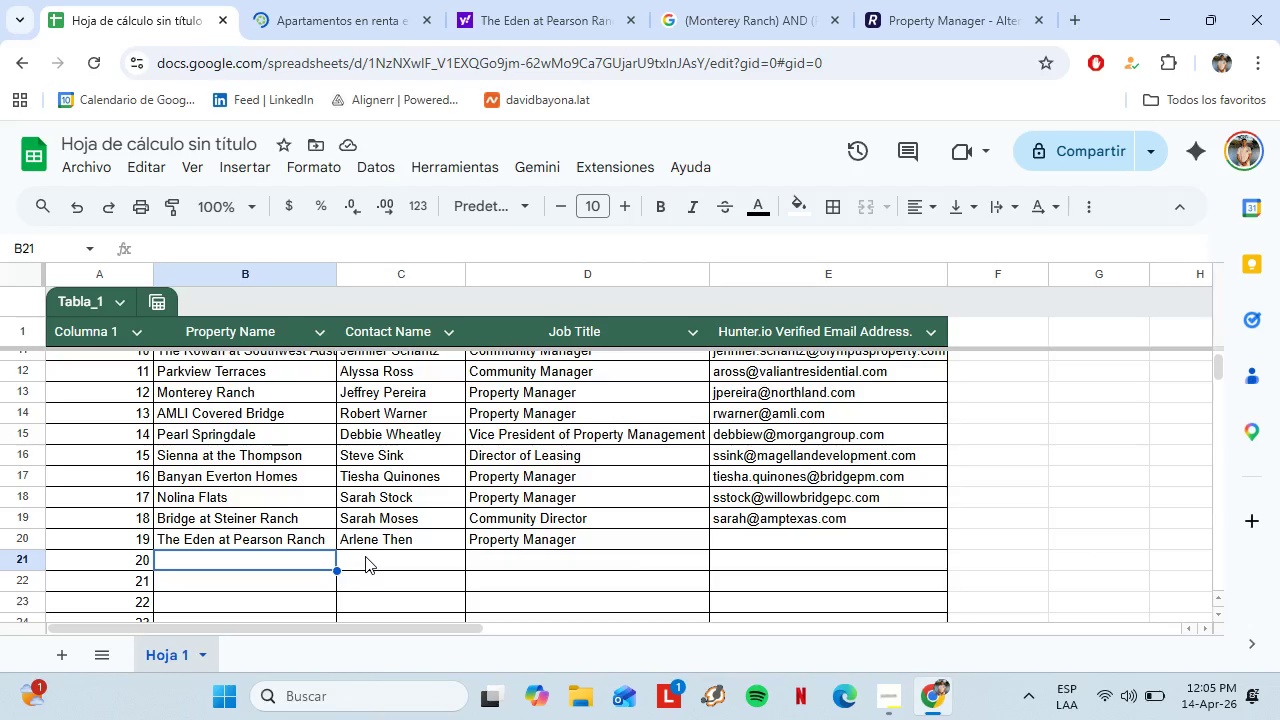 
left_click([279, 0])
 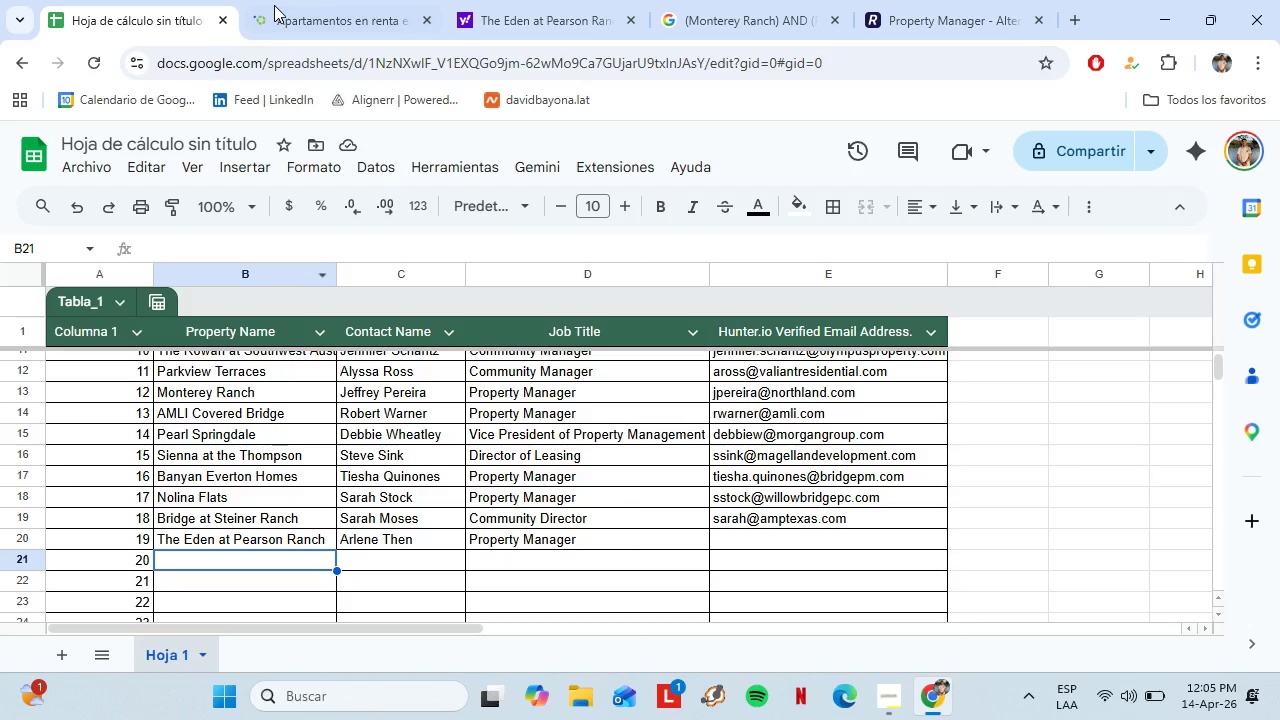 
left_click([117, 2])
 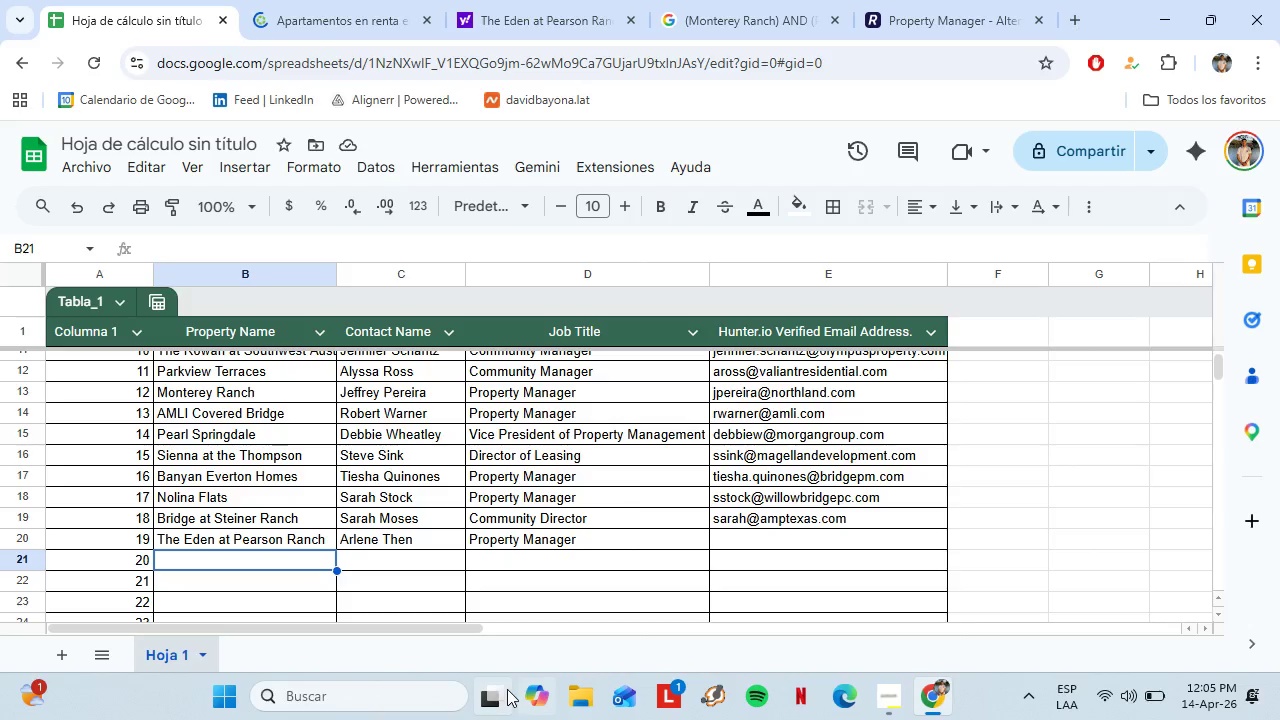 
left_click([505, 689])
 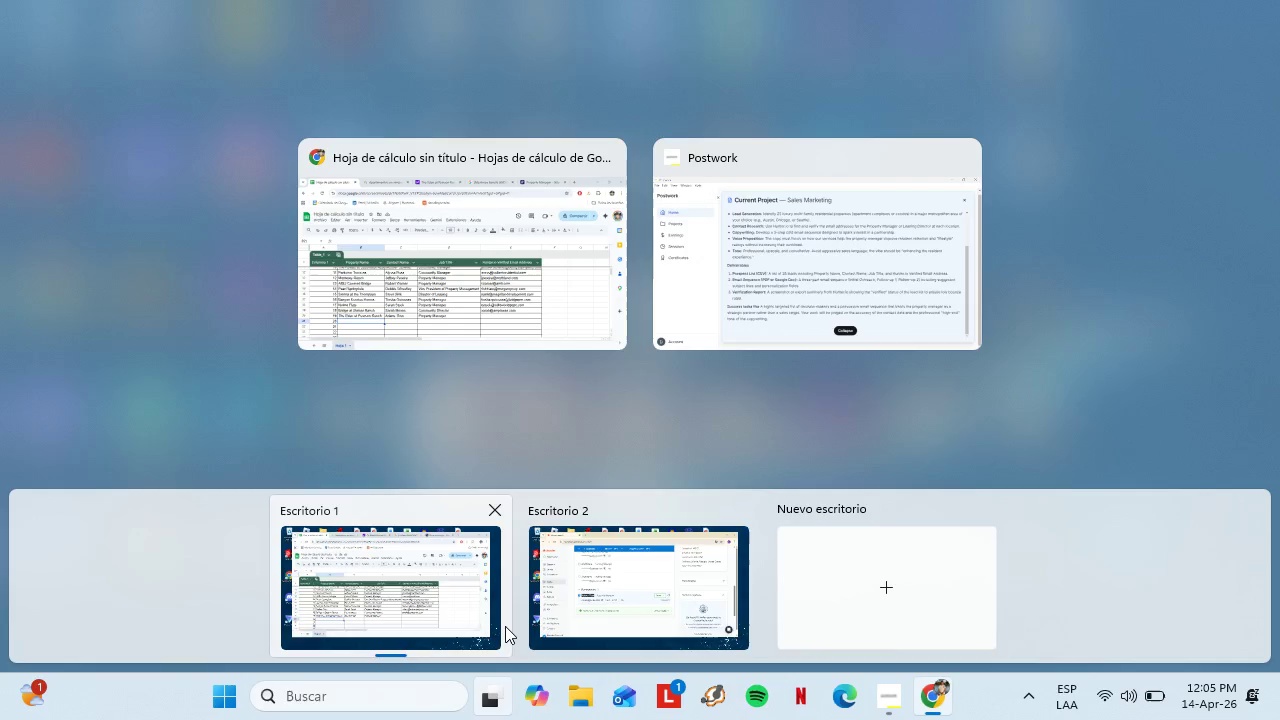 
left_click([610, 553])
 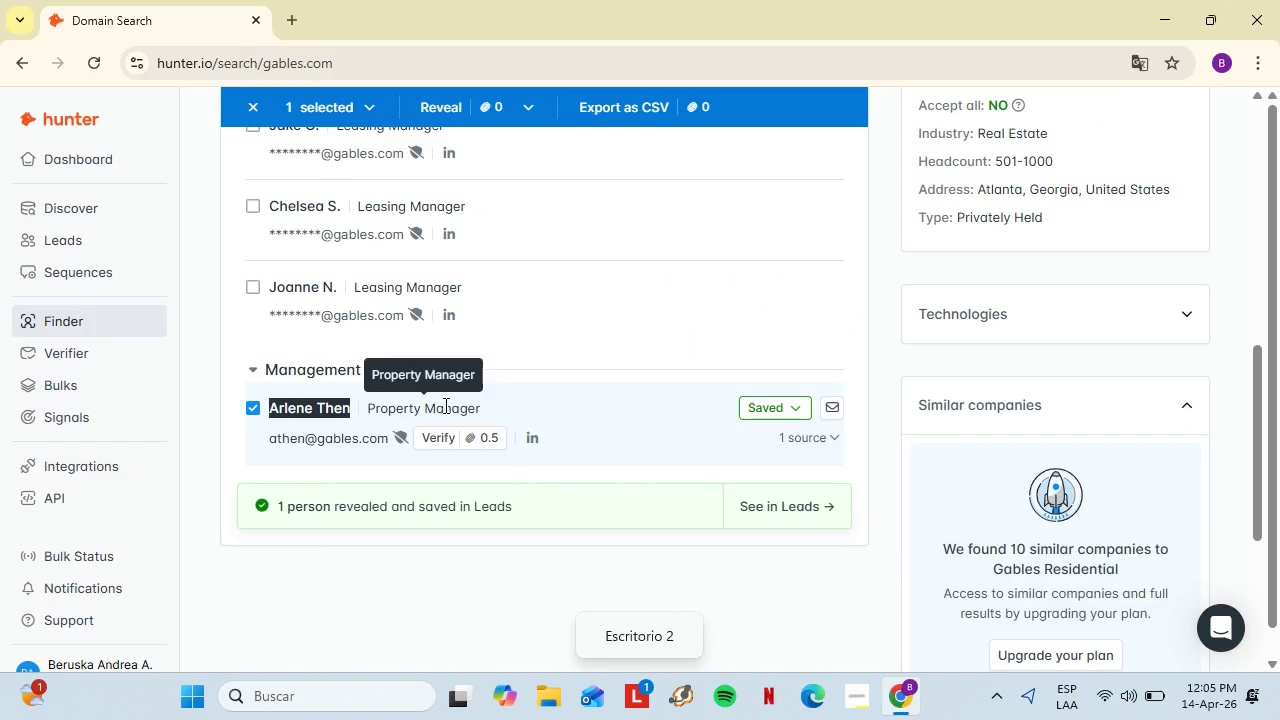 
left_click_drag(start_coordinate=[265, 440], to_coordinate=[398, 440])
 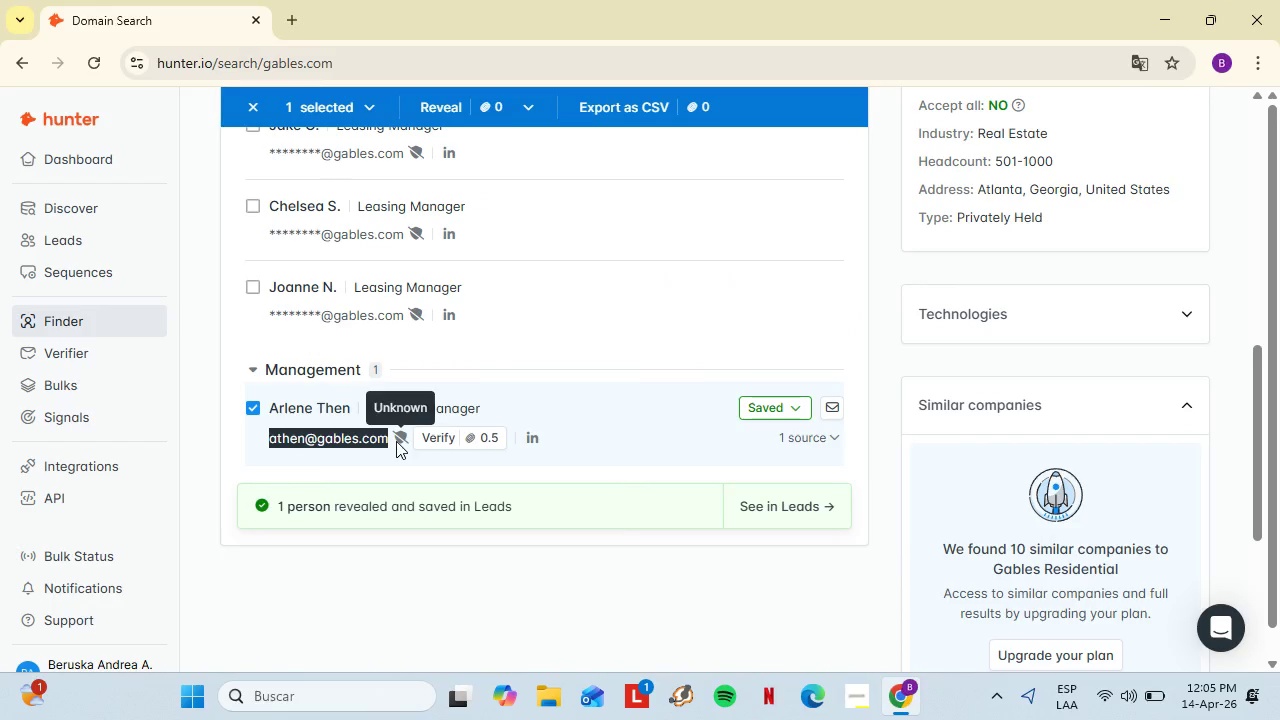 
key(Control+C)
 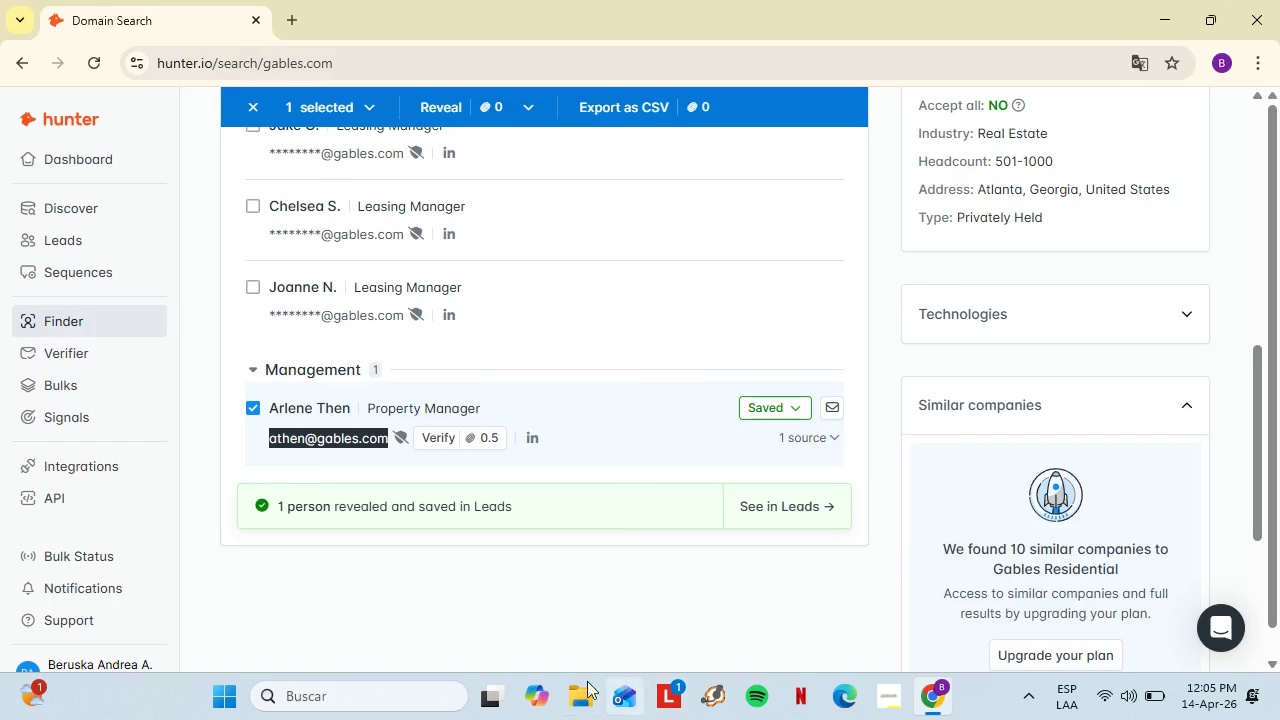 
left_click([492, 695])
 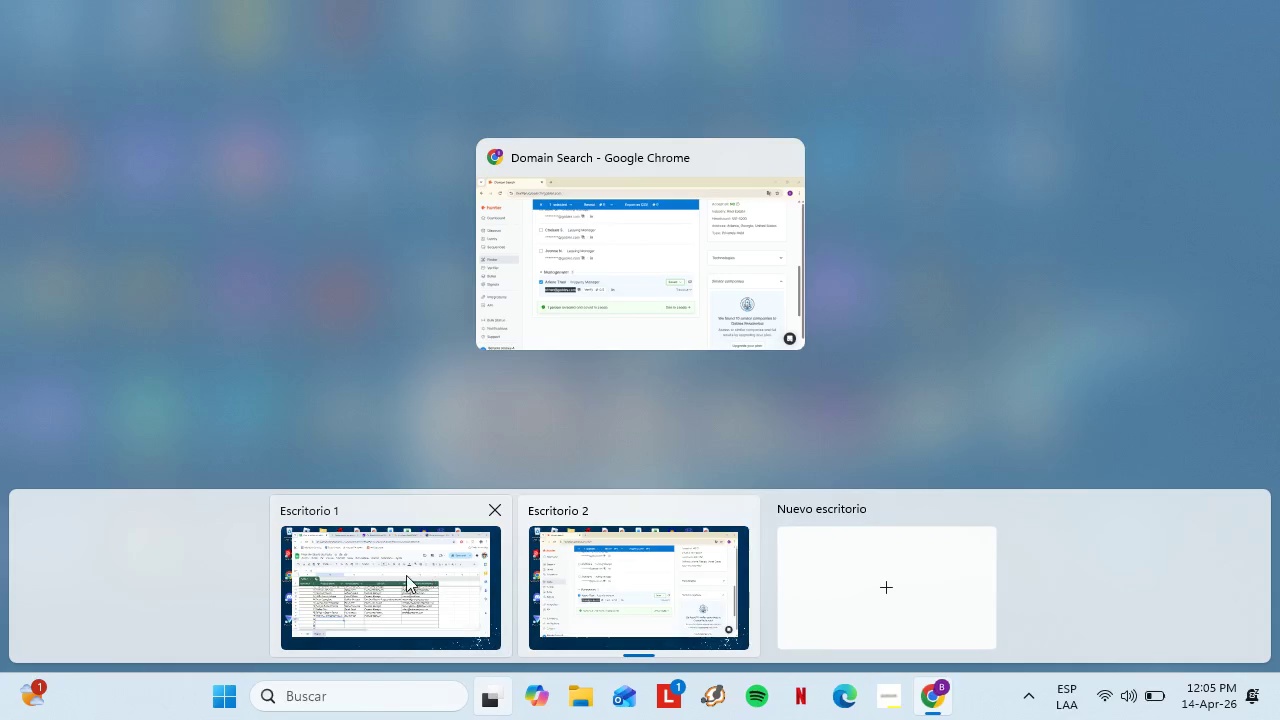 
left_click([406, 575])
 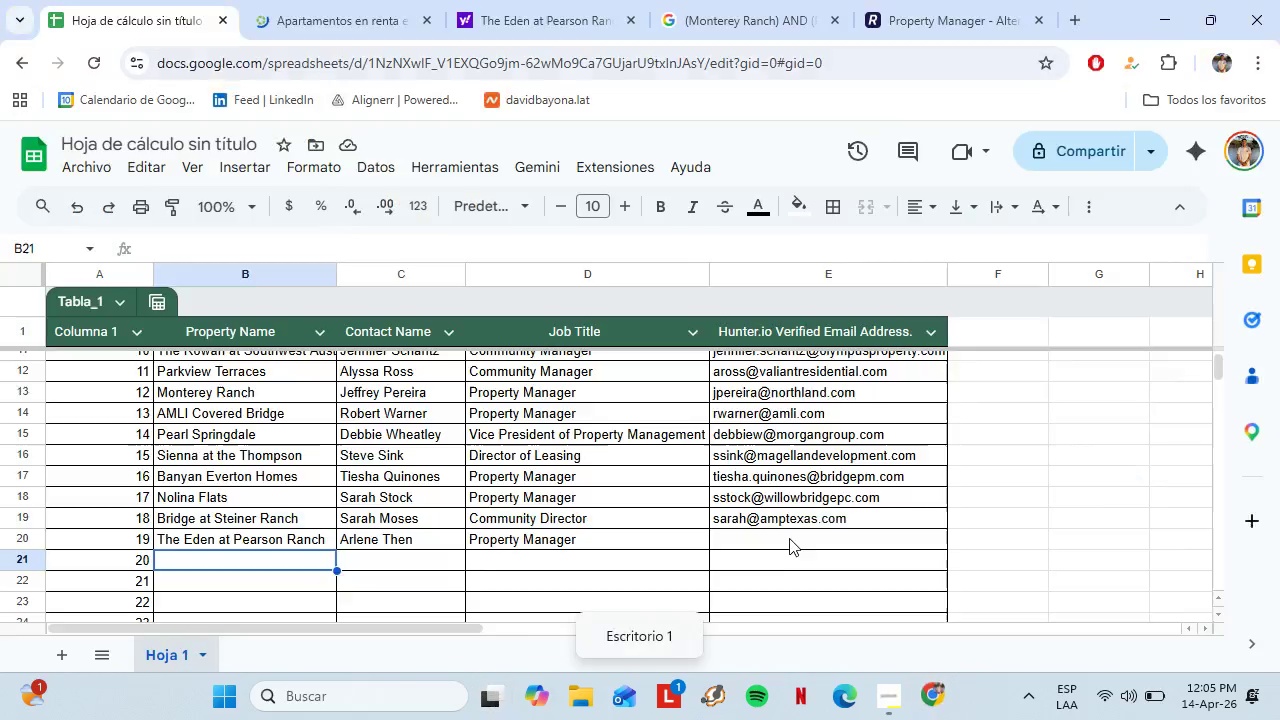 
left_click([789, 537])
 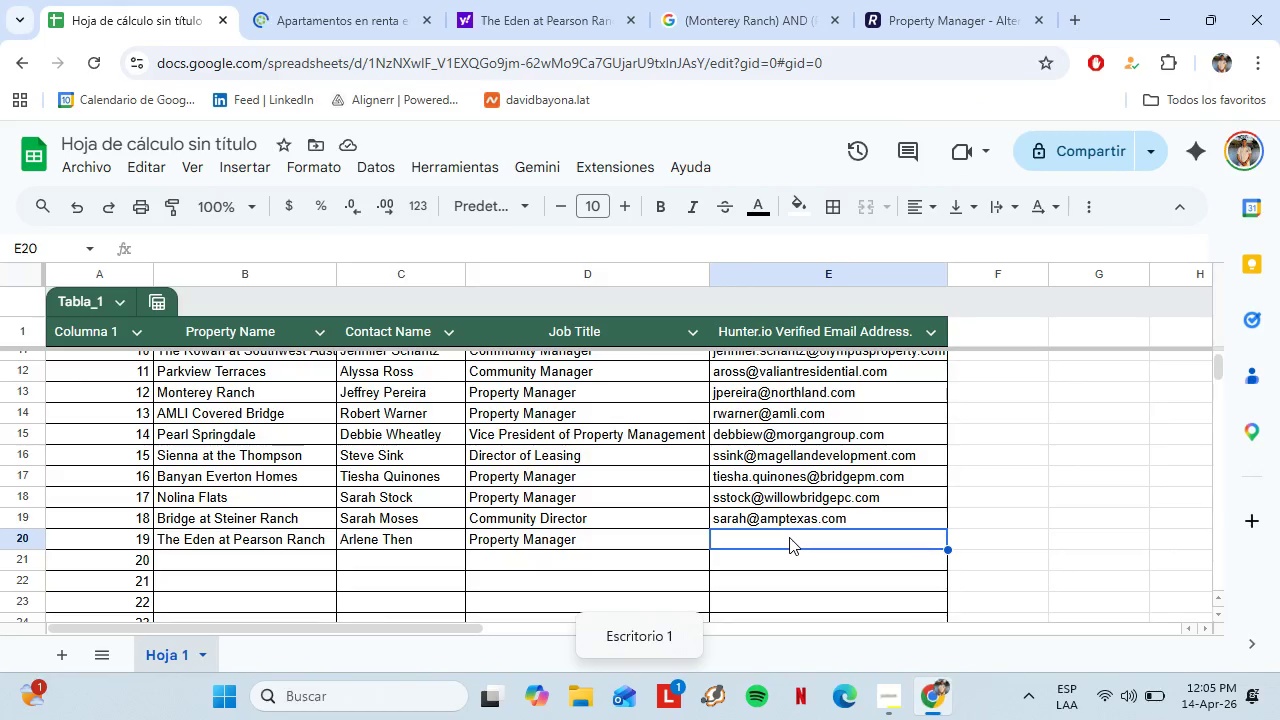 
key(Control+Shift+V)
 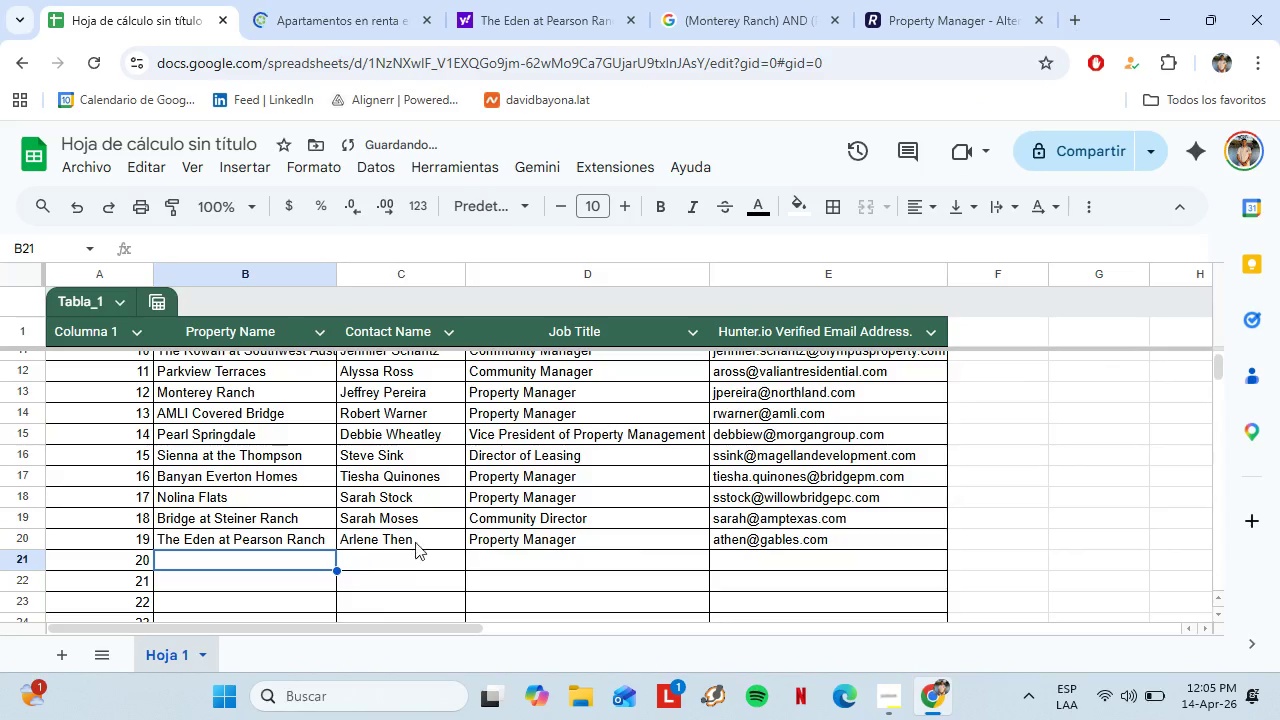 
left_click([337, 0])
 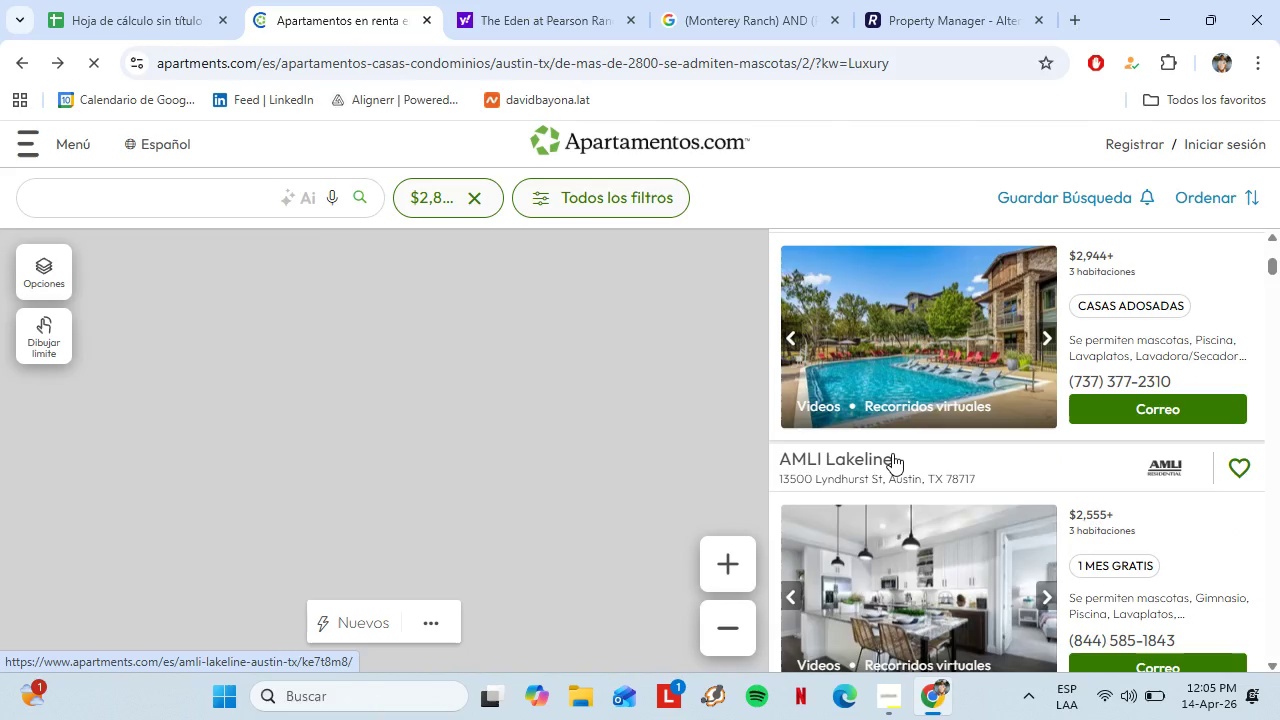 
scroll: coordinate [927, 453], scroll_direction: down, amount: 5.0
 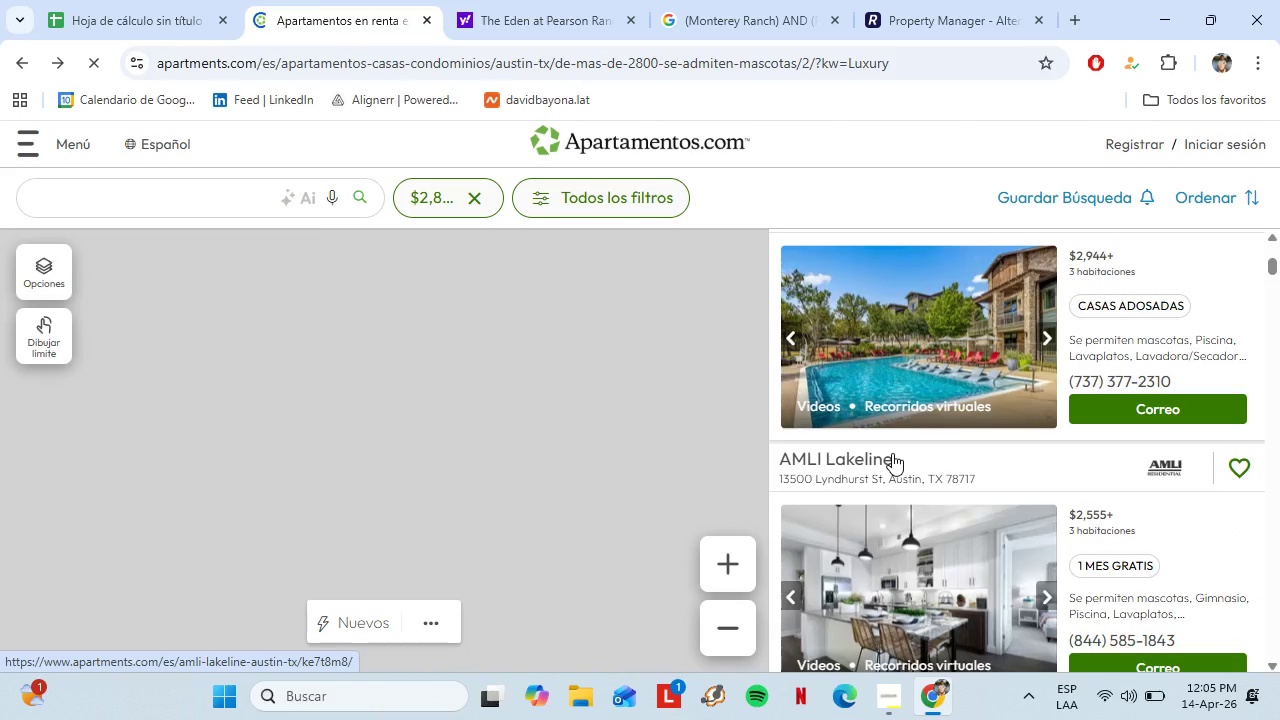 
left_click([869, 342])
 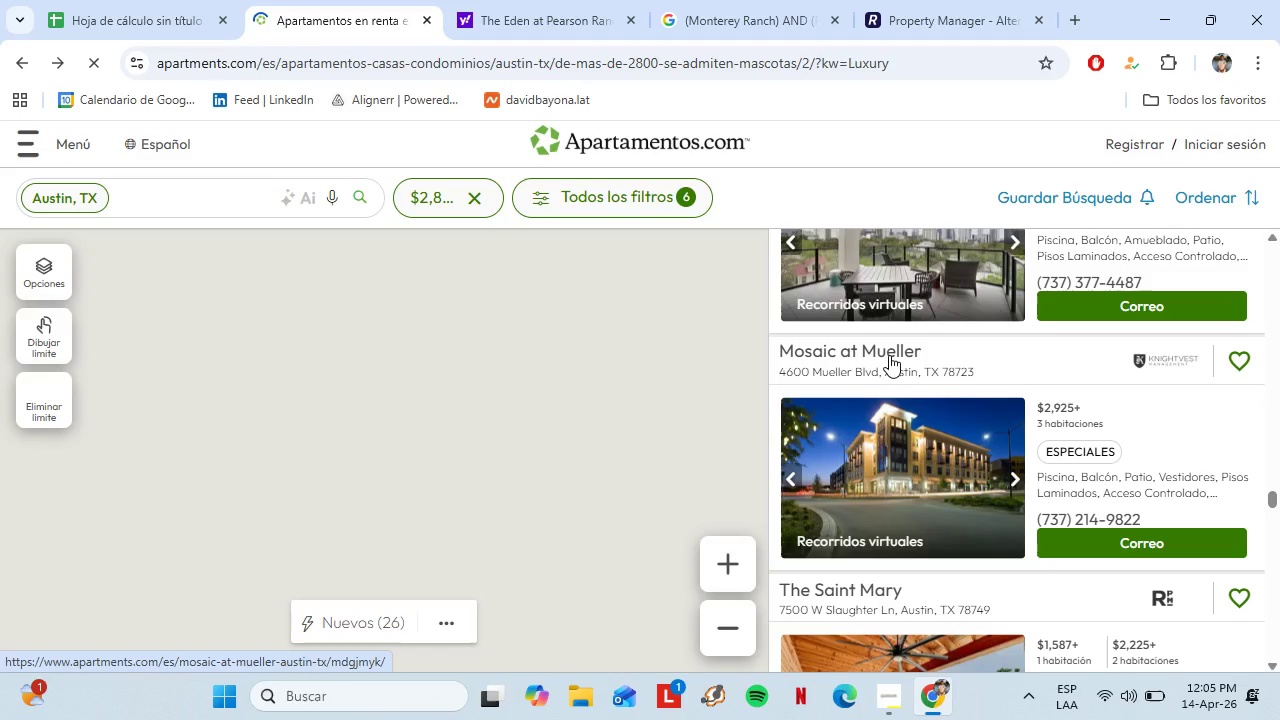 
wait(6.2)
 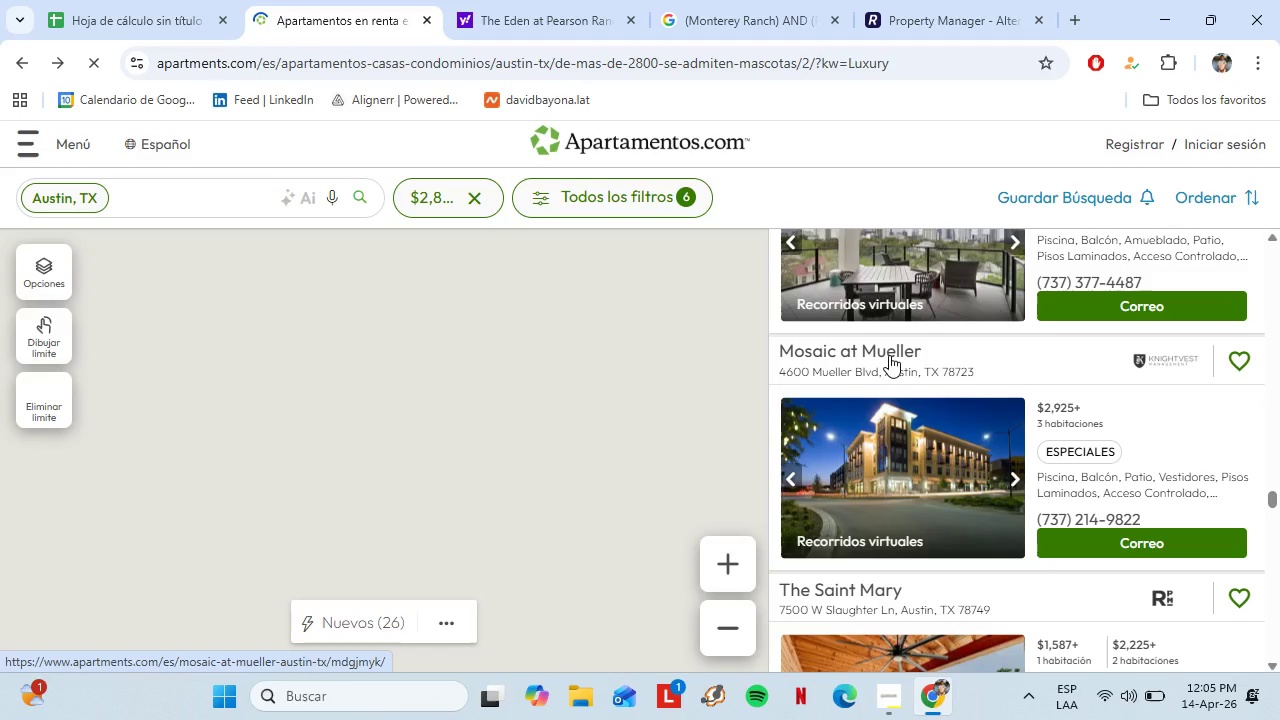 
left_click_drag(start_coordinate=[367, 499], to_coordinate=[33, 489])
 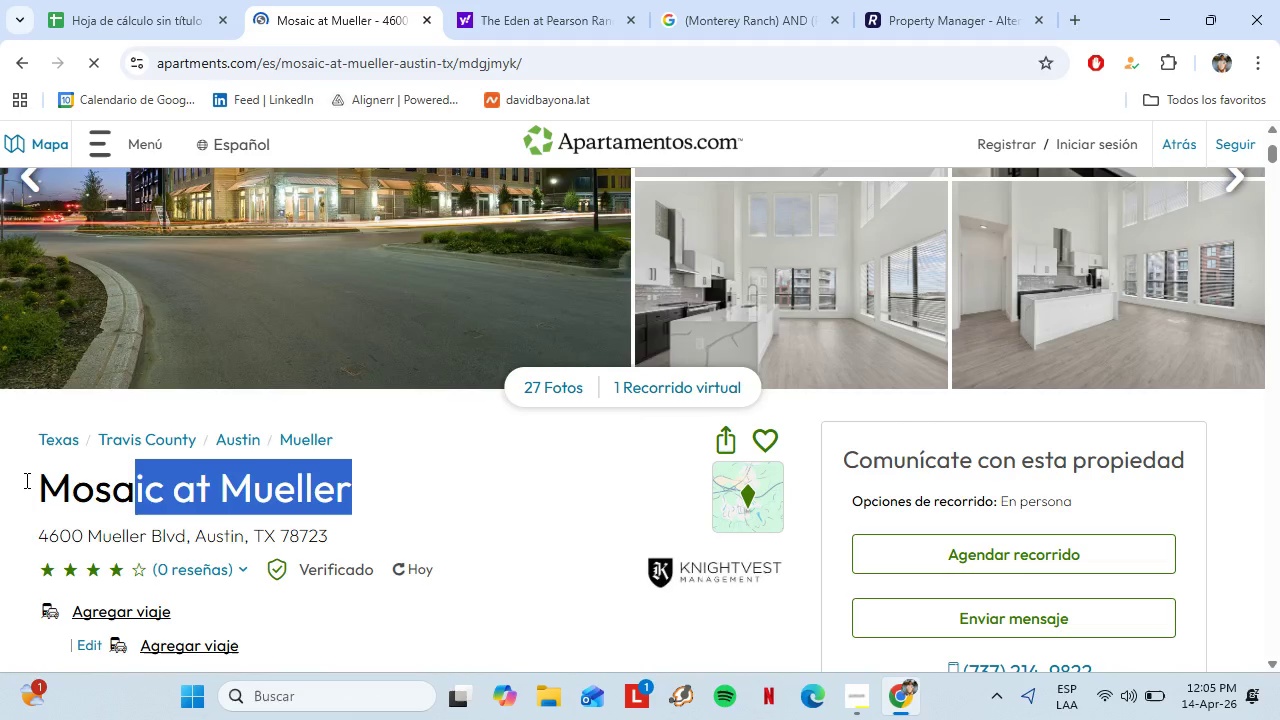 
scroll: coordinate [683, 403], scroll_direction: down, amount: 2.0
 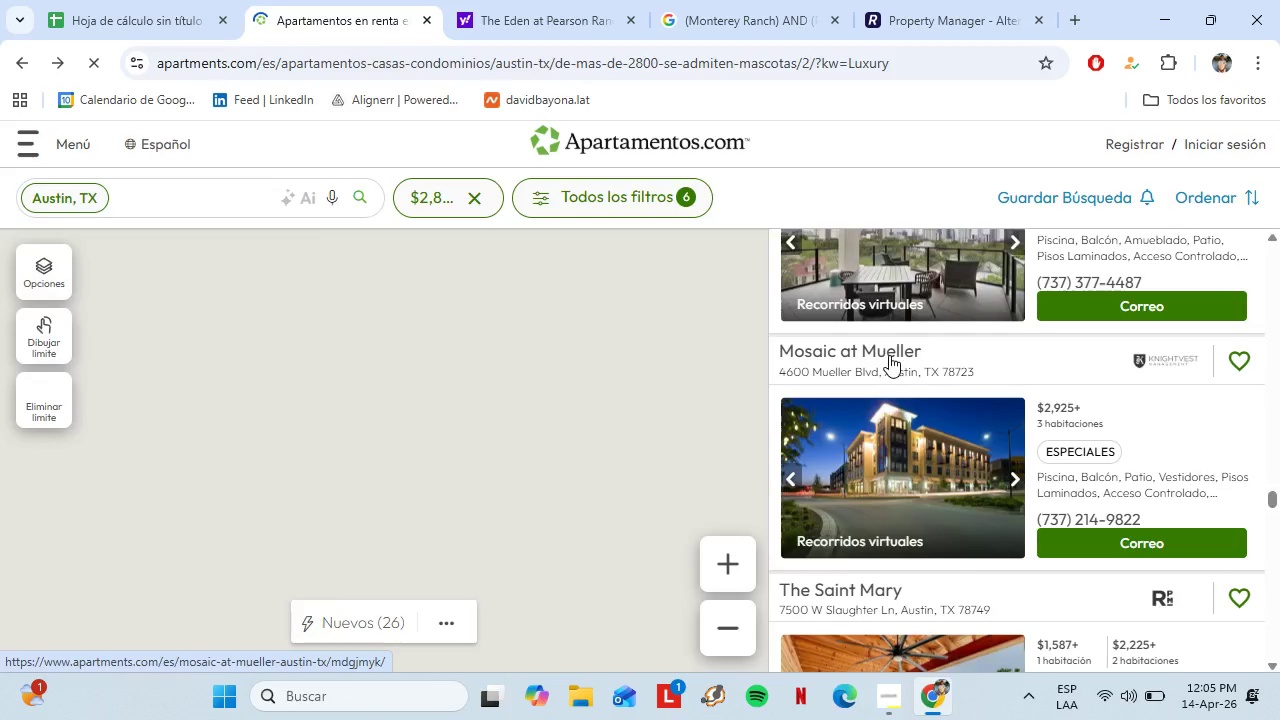 
key(Control+C)
 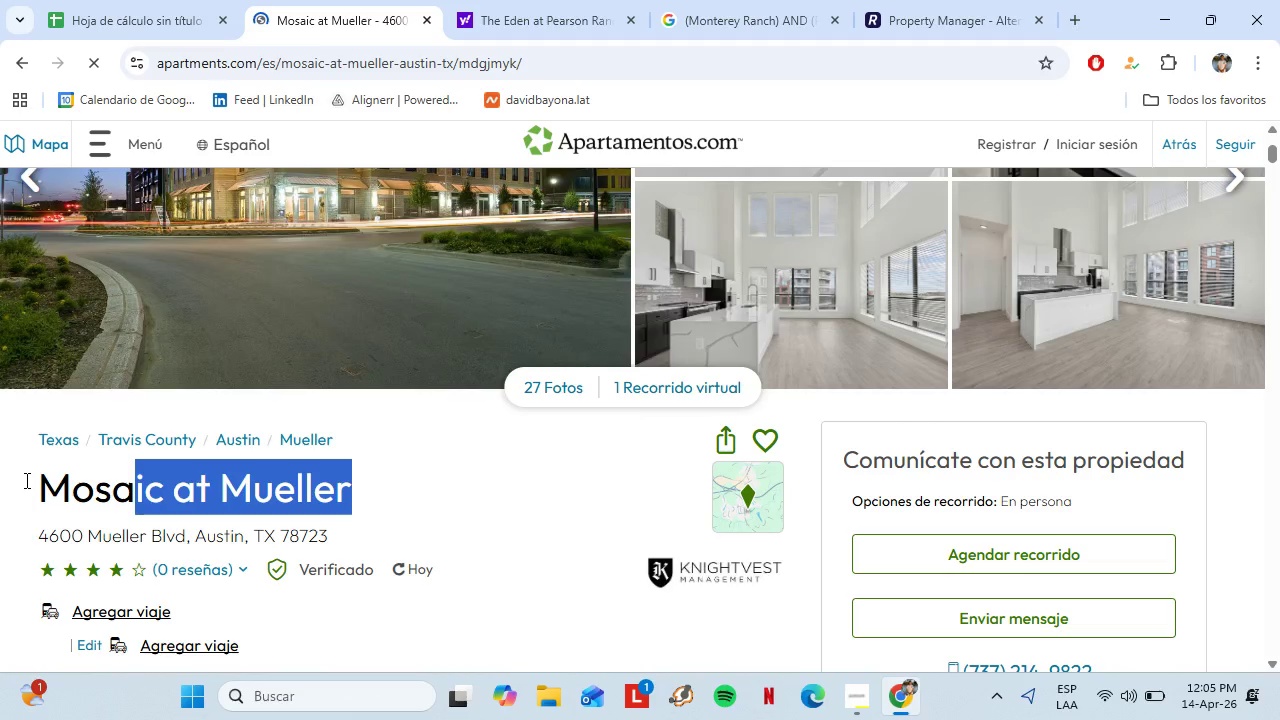 
left_click([127, 28])
 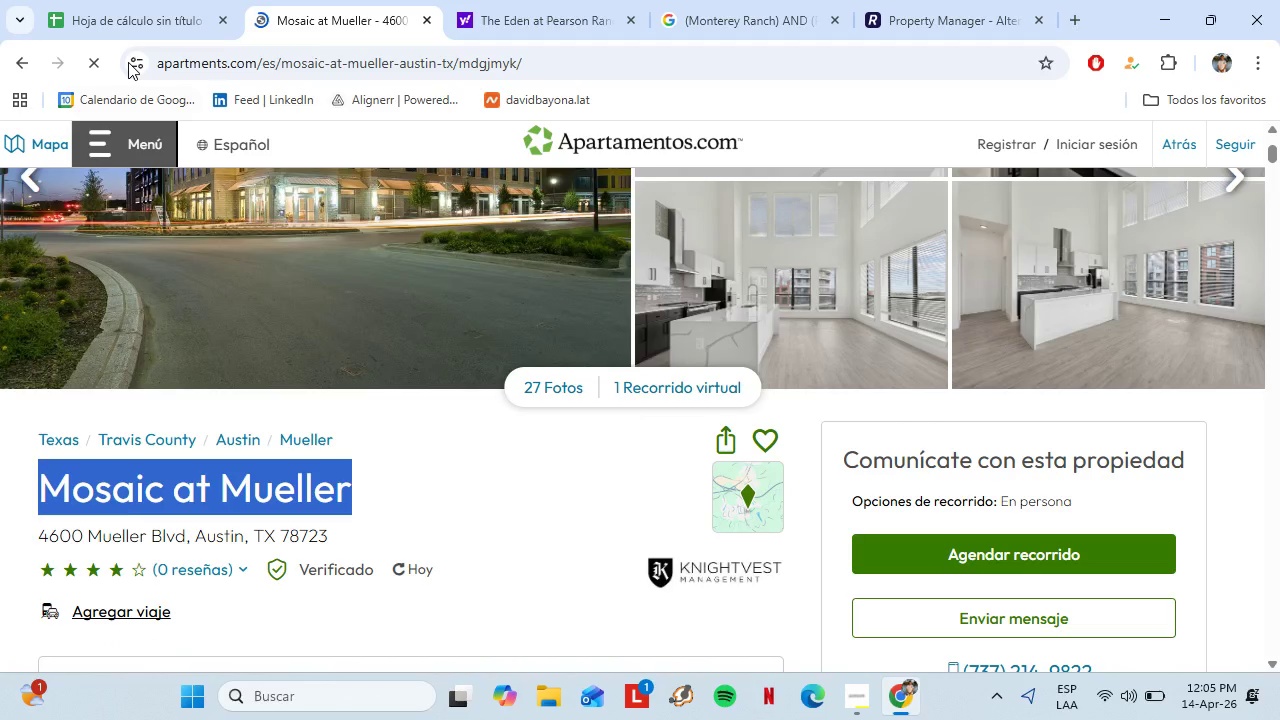 
left_click([362, 0])
 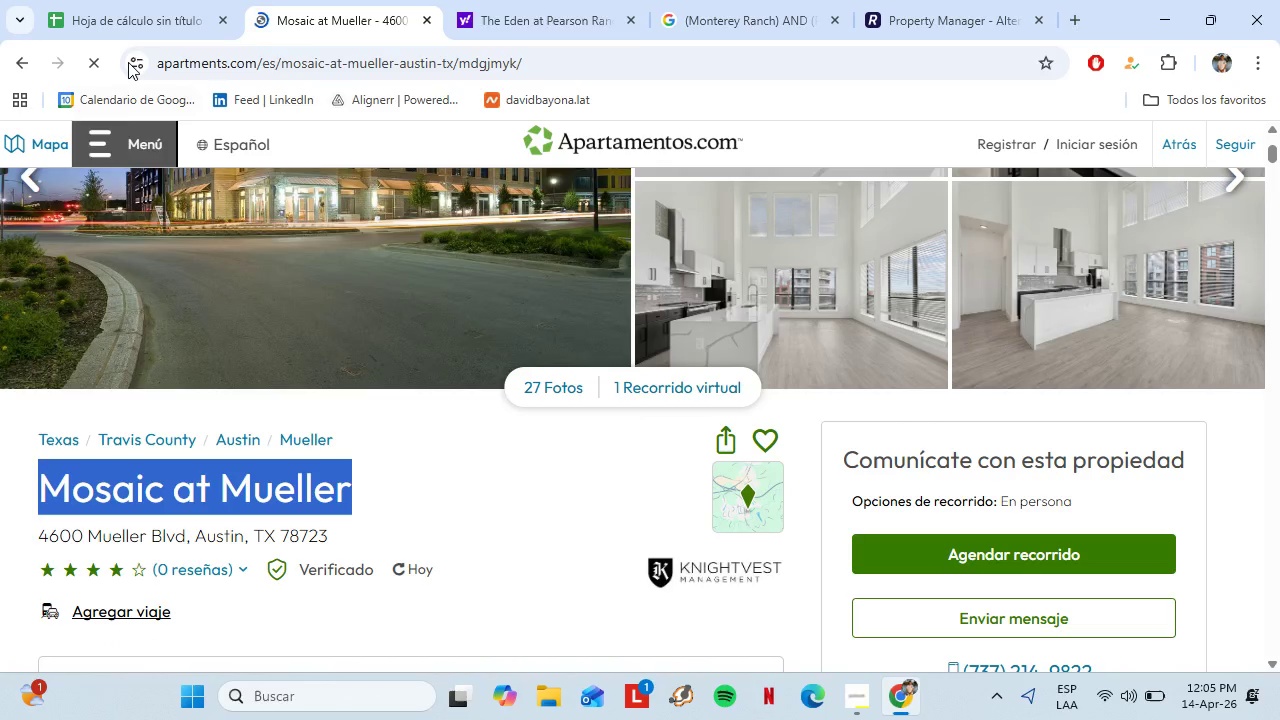 
left_click([464, 0])
 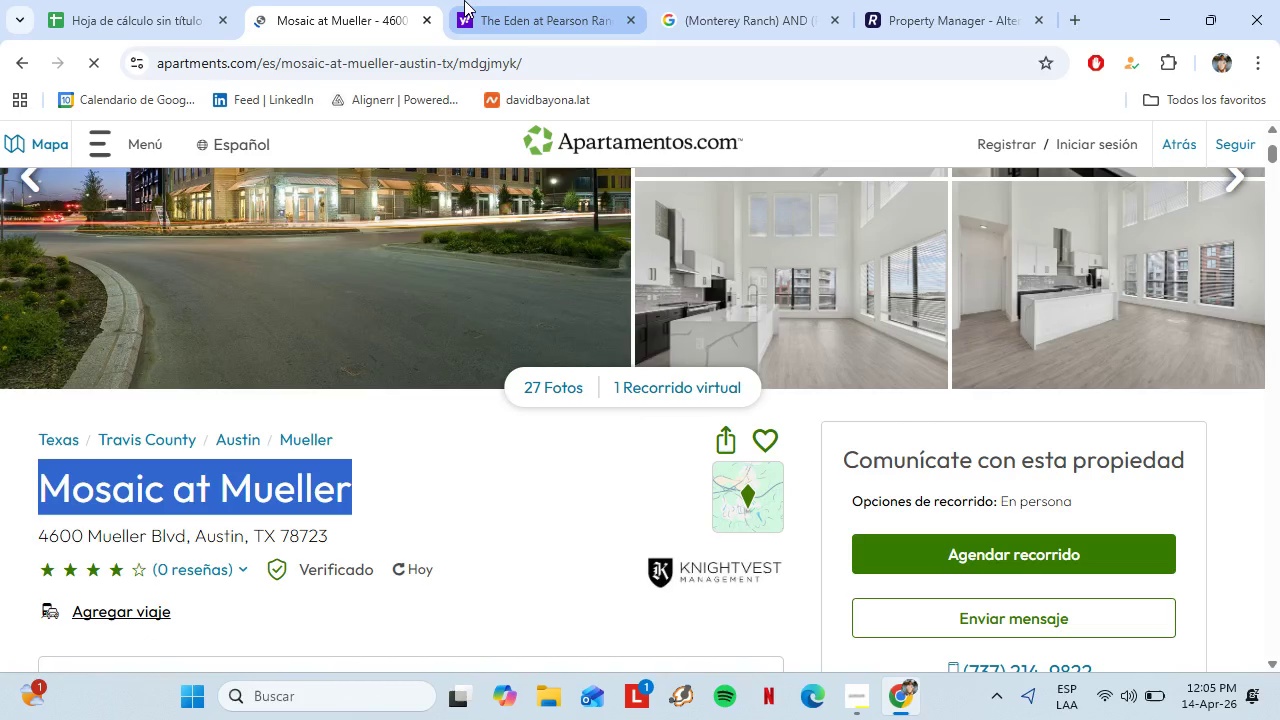 
key(Control+V)
 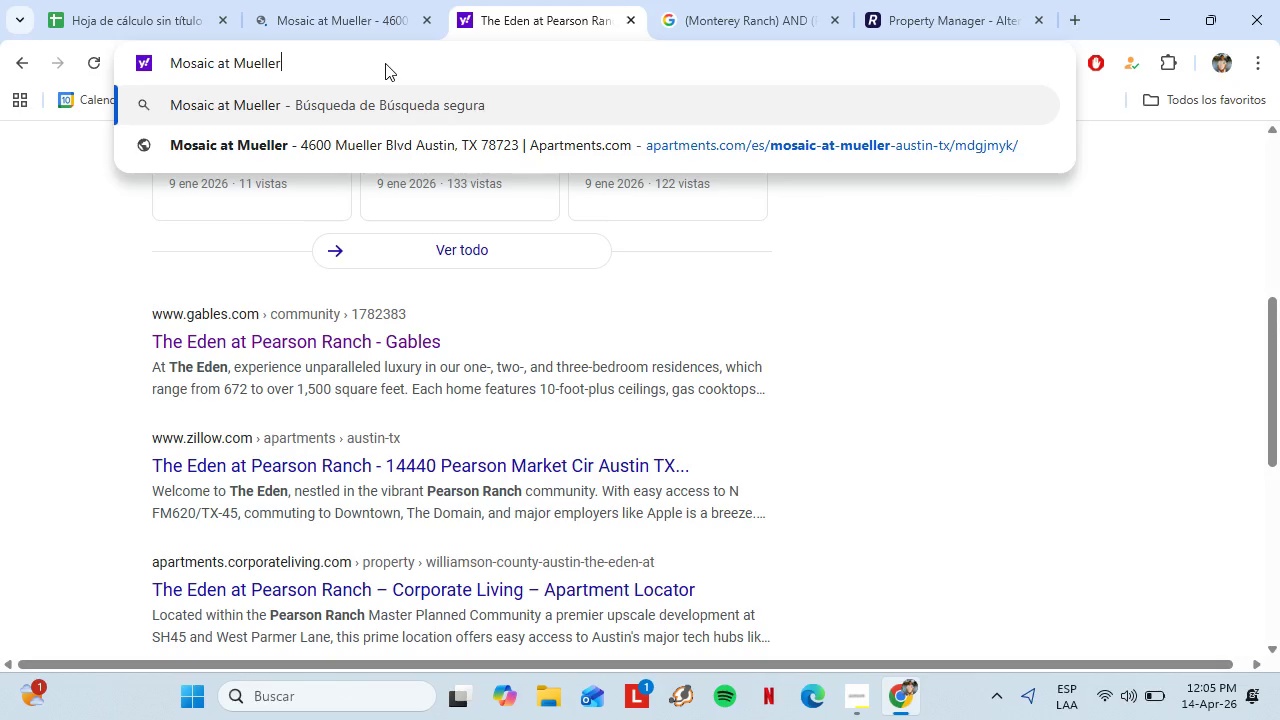 
key(Enter)
 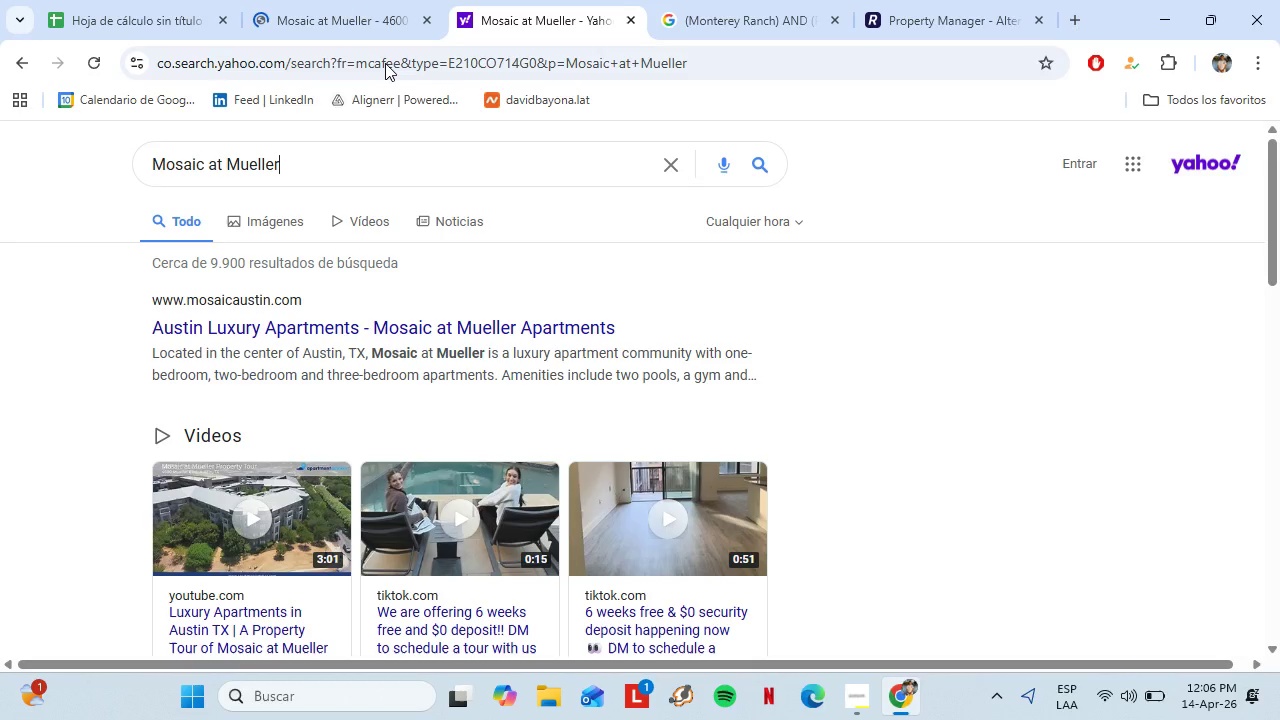 
wait(5.75)
 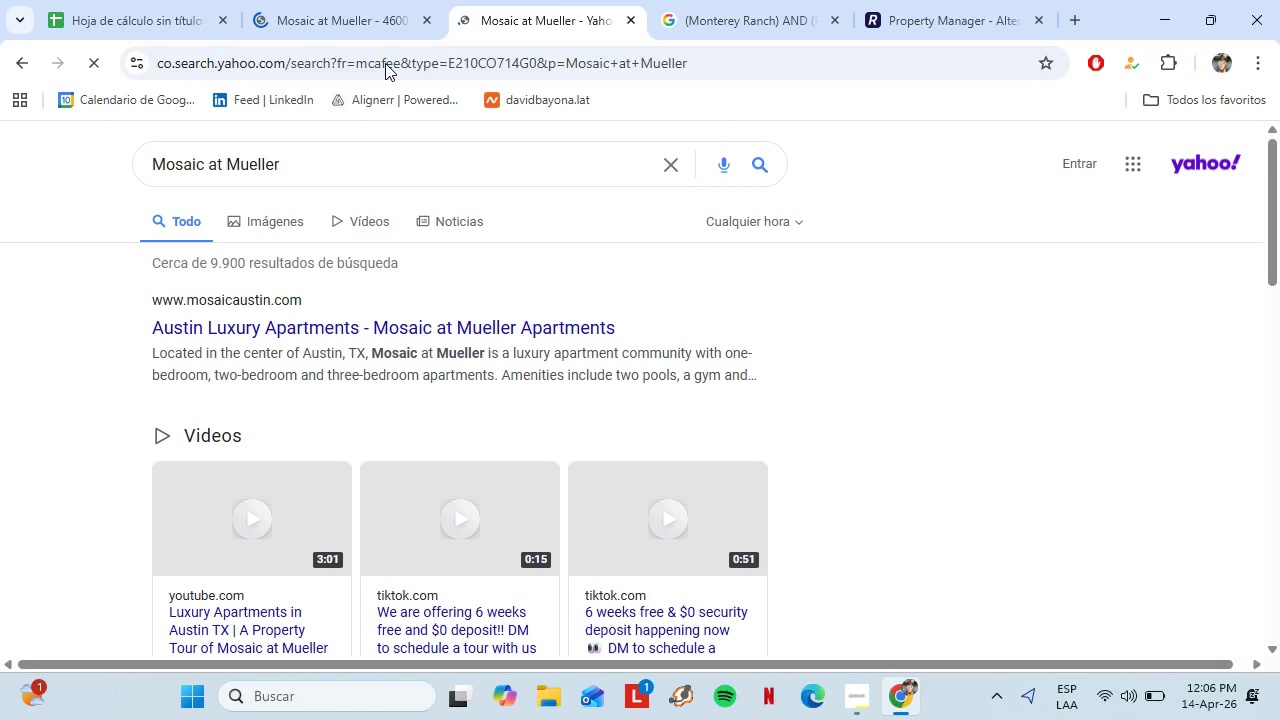 
left_click([243, 323])
 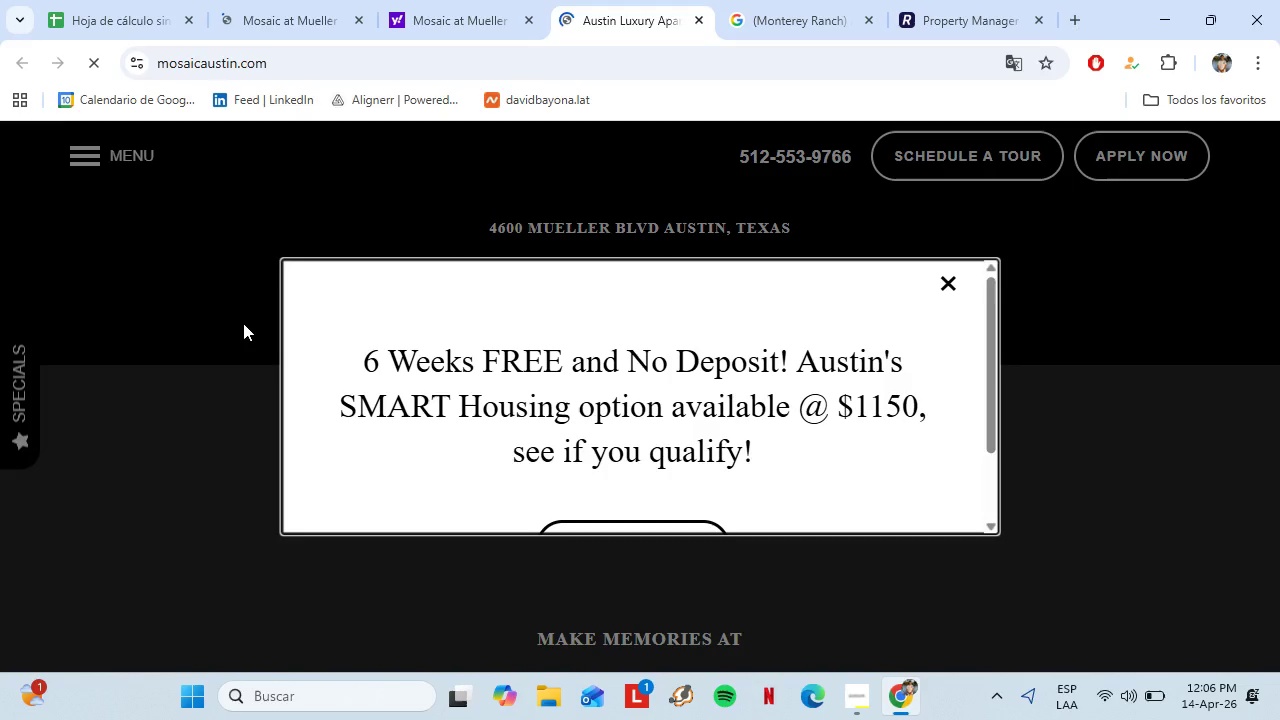 
wait(13.11)
 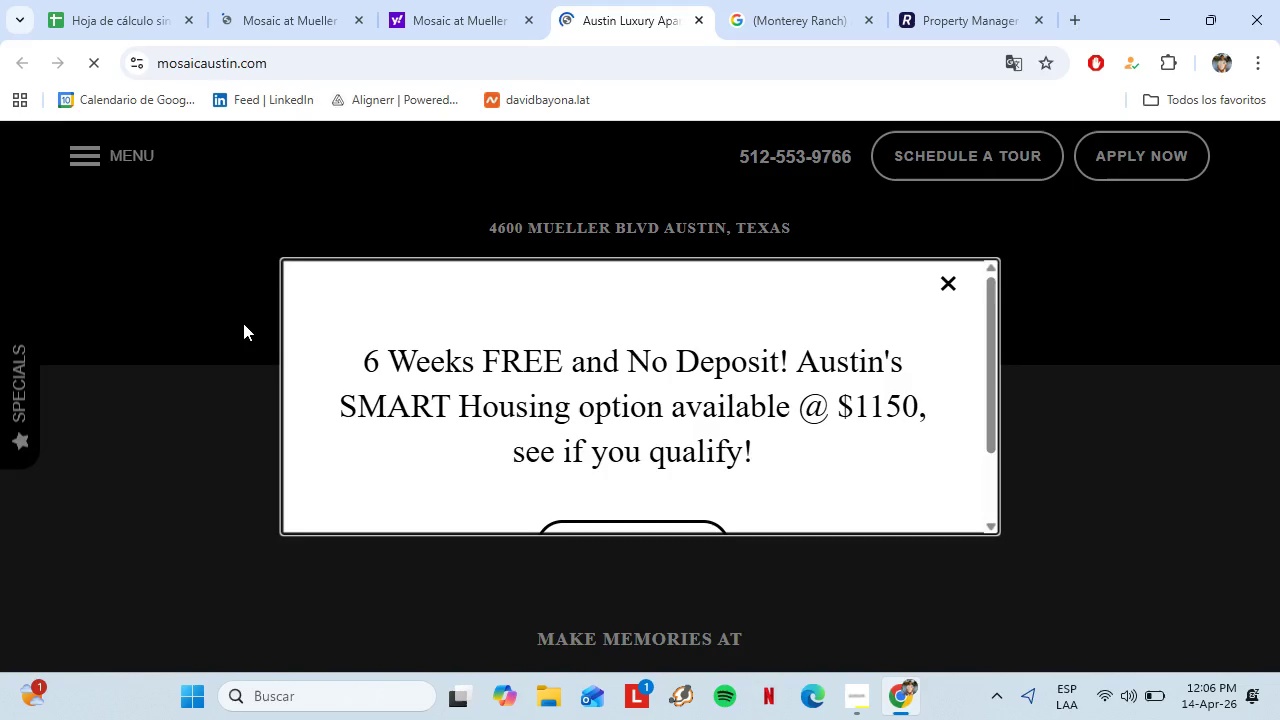 
left_click([952, 271])
 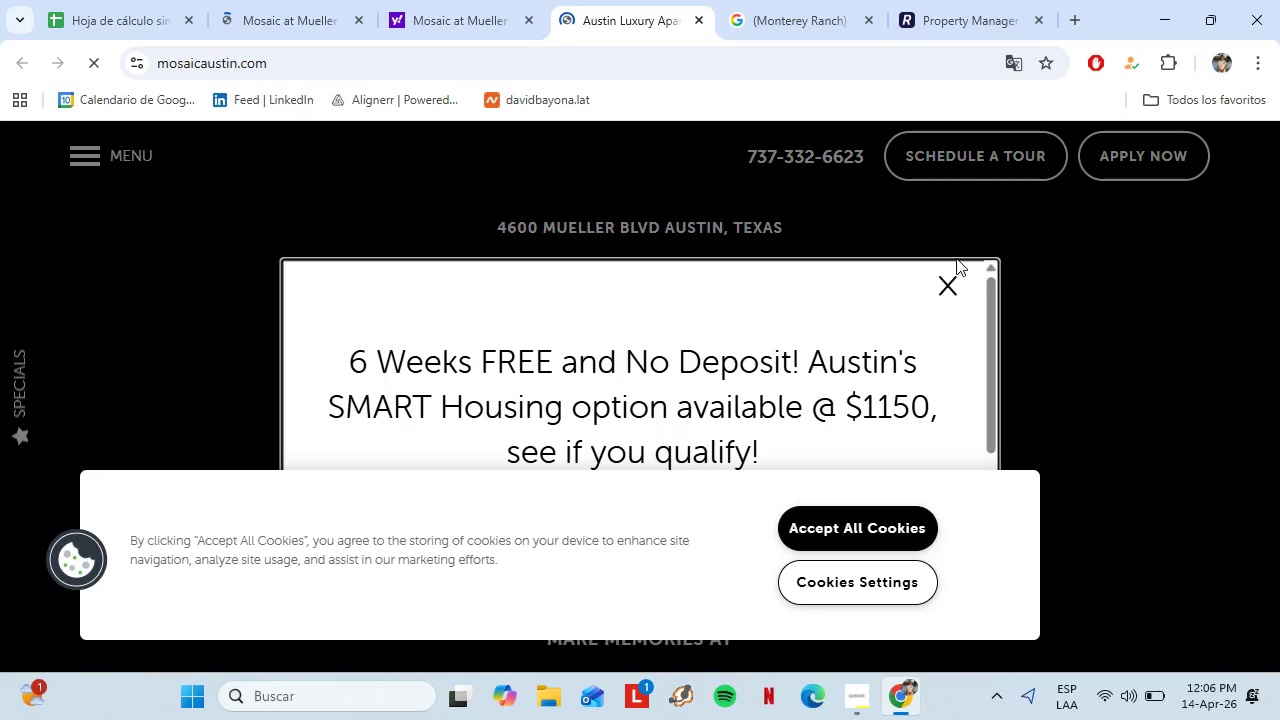 
left_click([317, 39])
 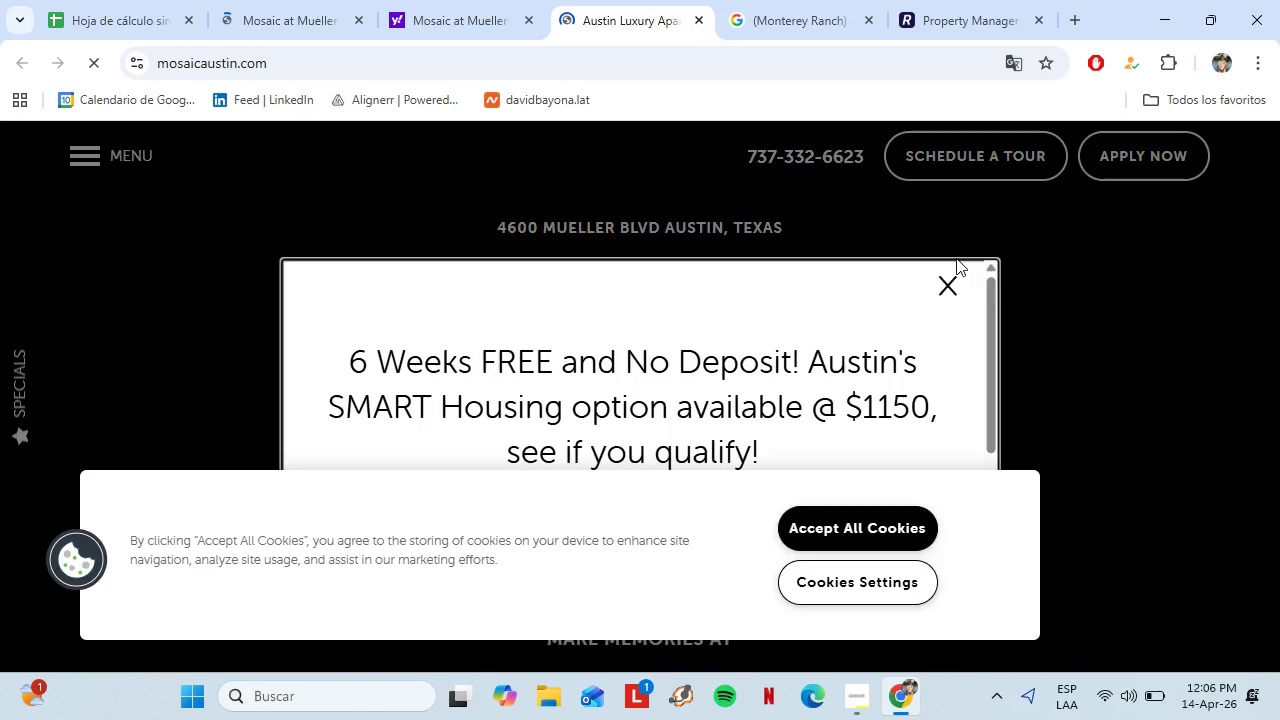 
left_click([453, 0])
 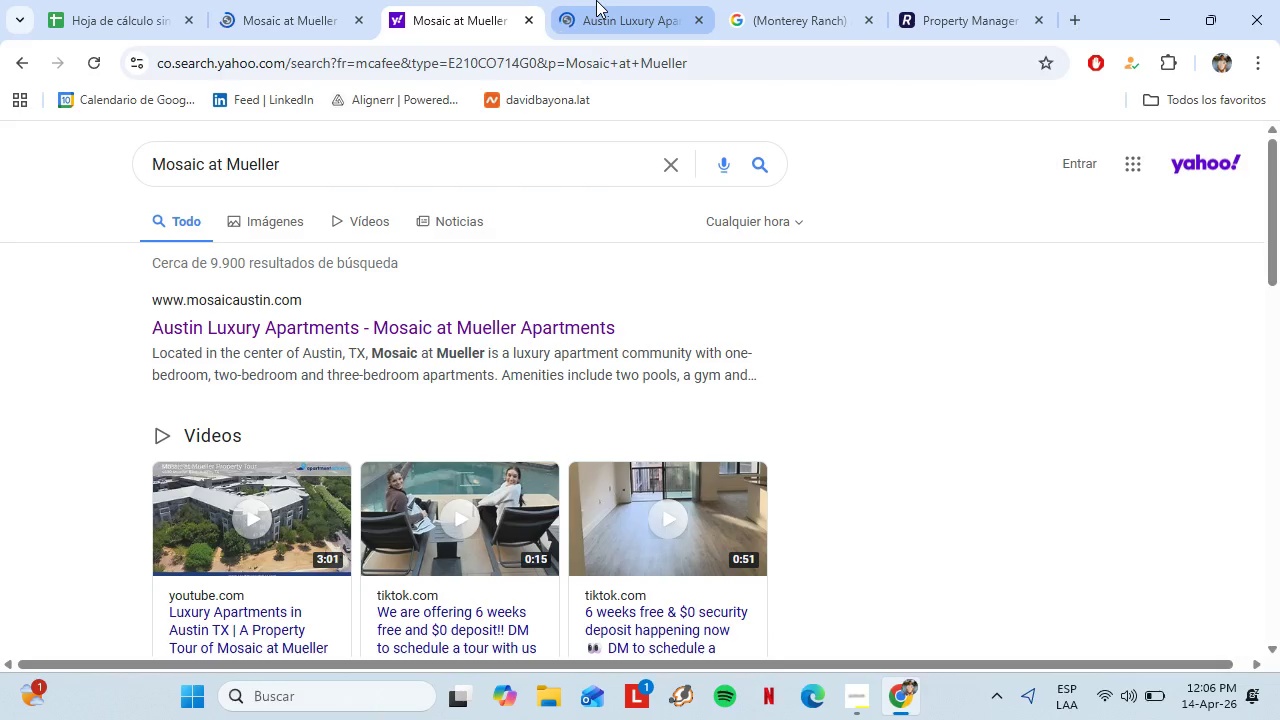 
left_click([596, 0])
 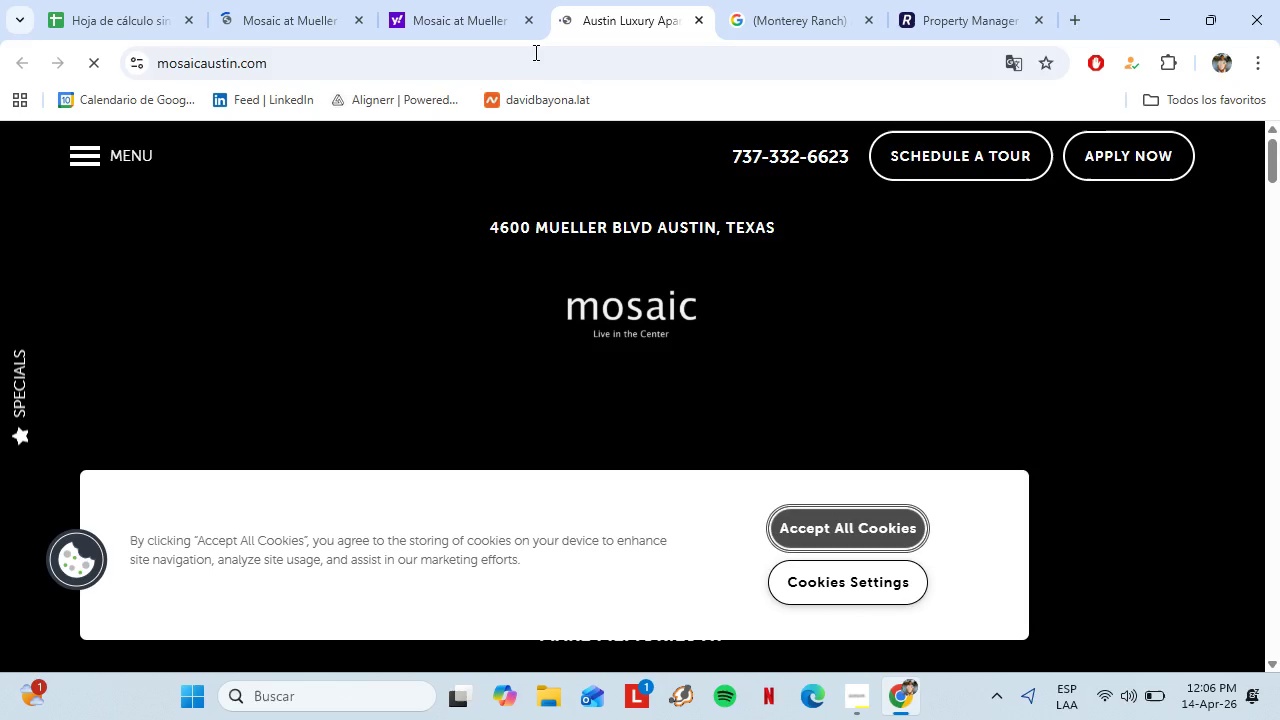 
left_click([514, 69])
 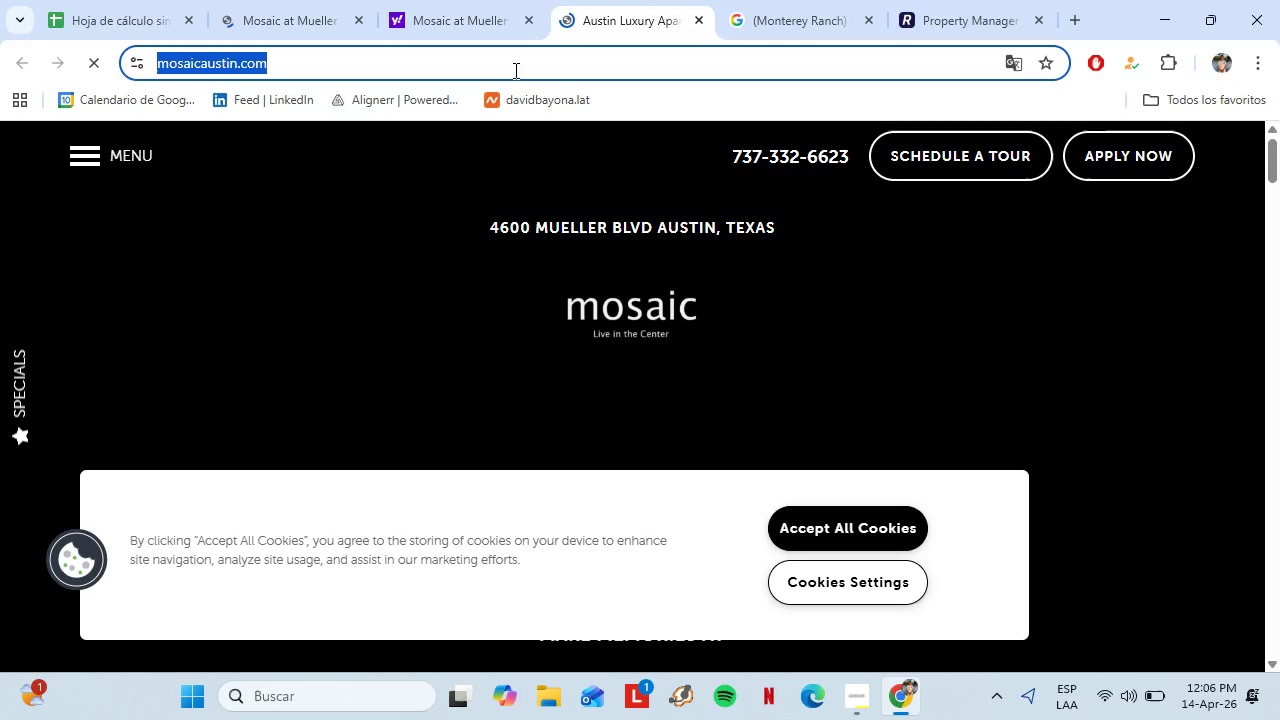 
key(Control+C)
 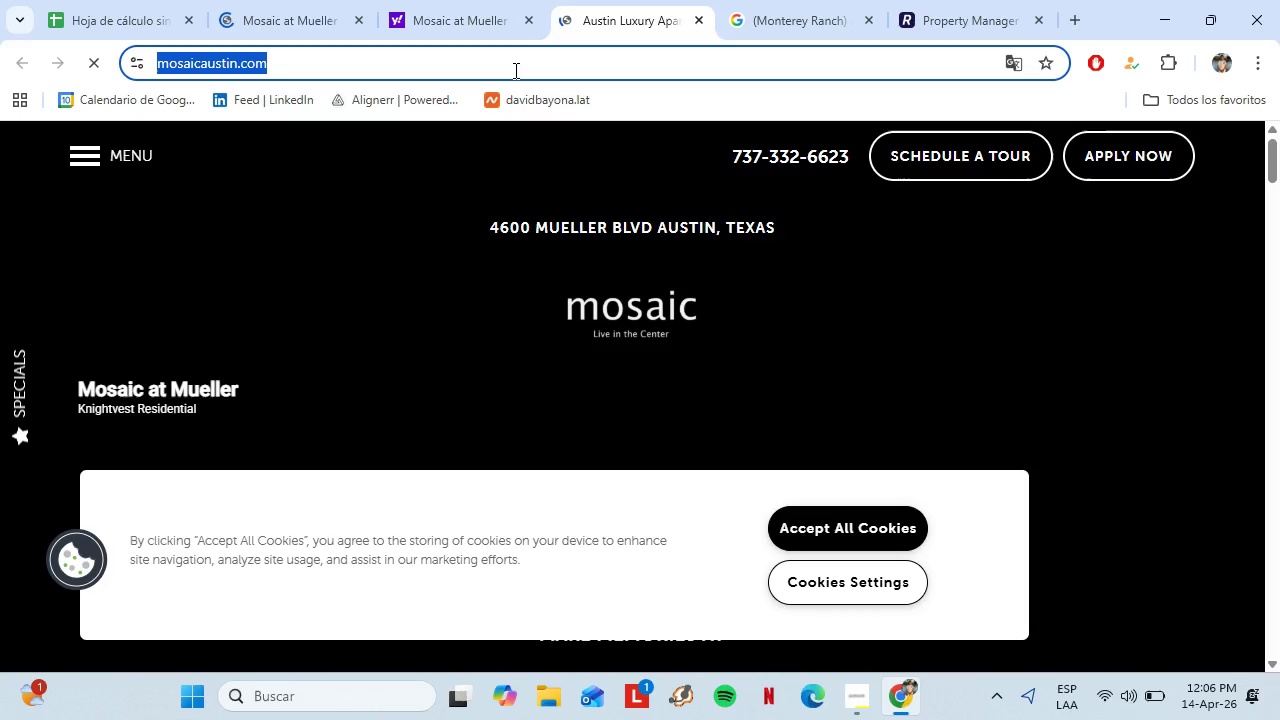 
left_click([460, 700])